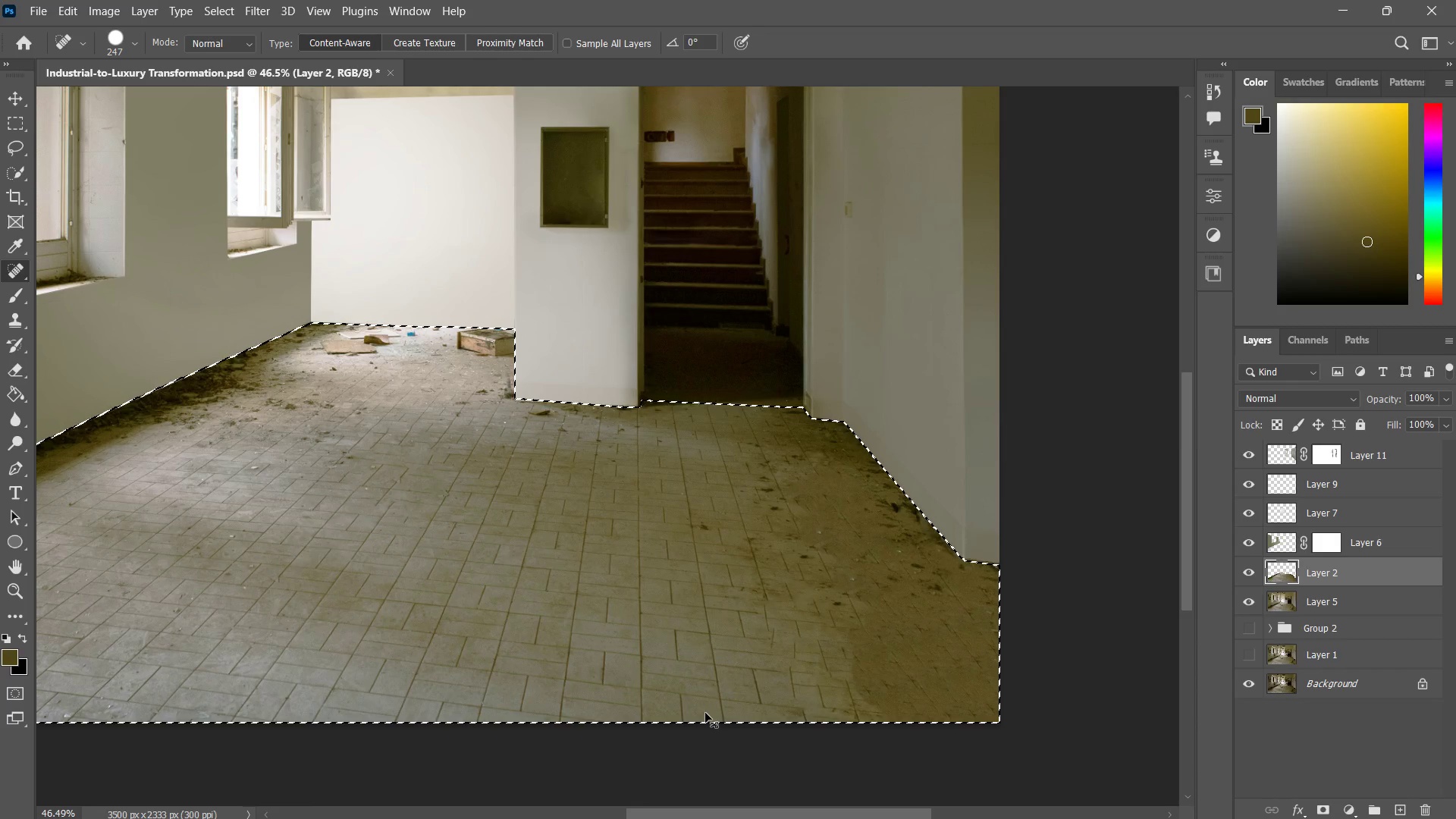 
key(Control+Z)
 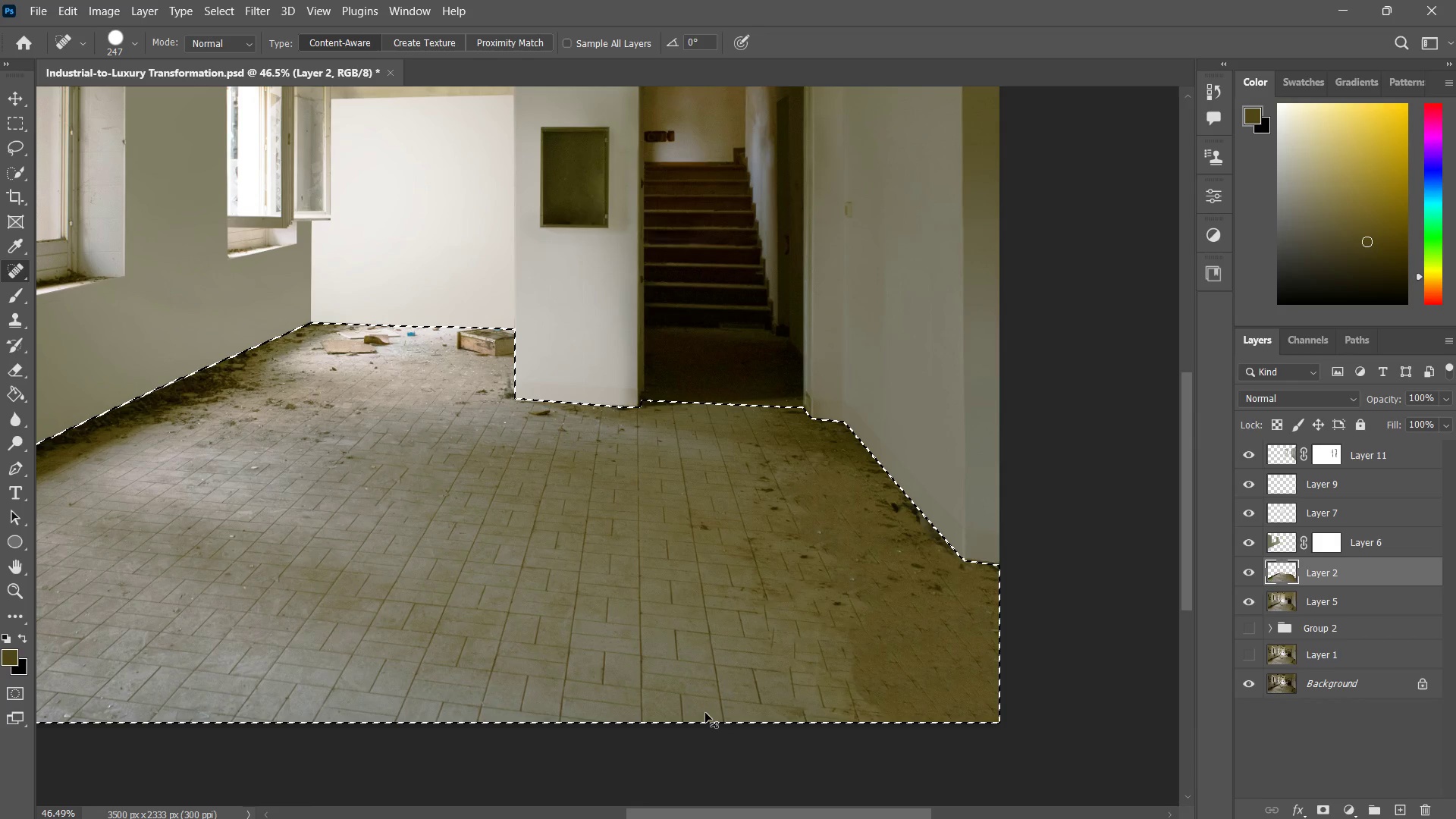 
key(Control+Z)
 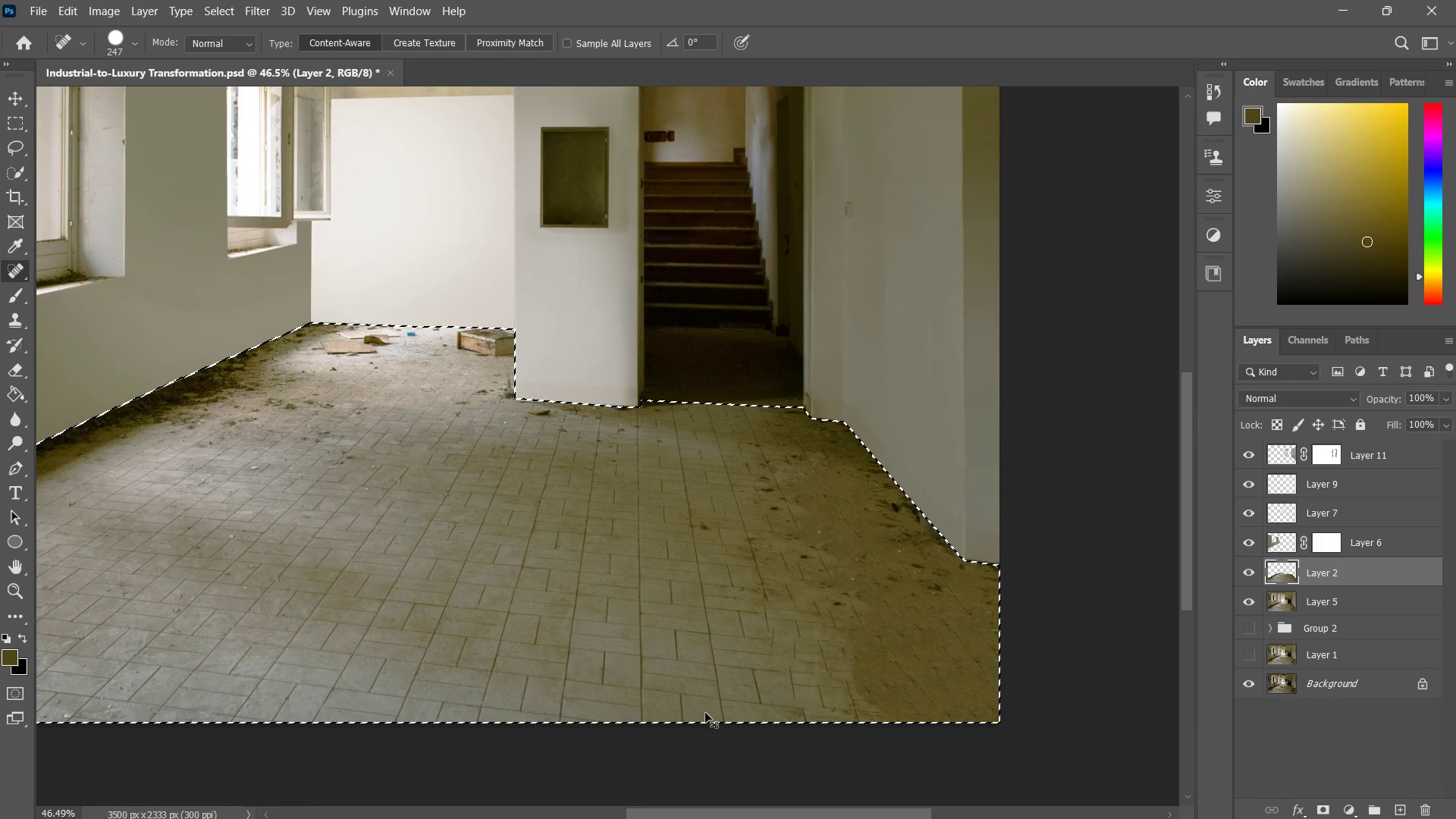 
key(Control+Z)
 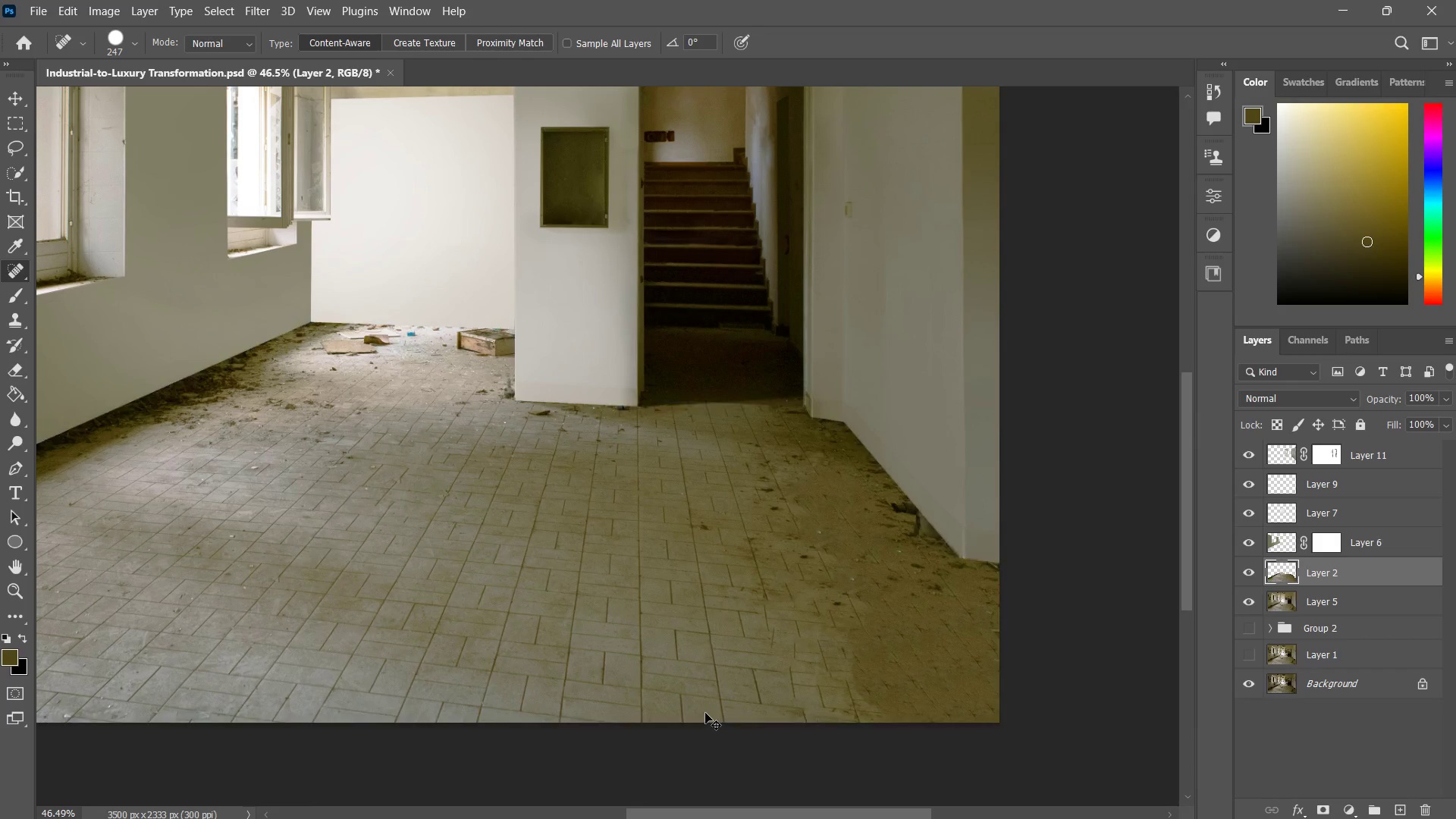 
key(Control+Z)
 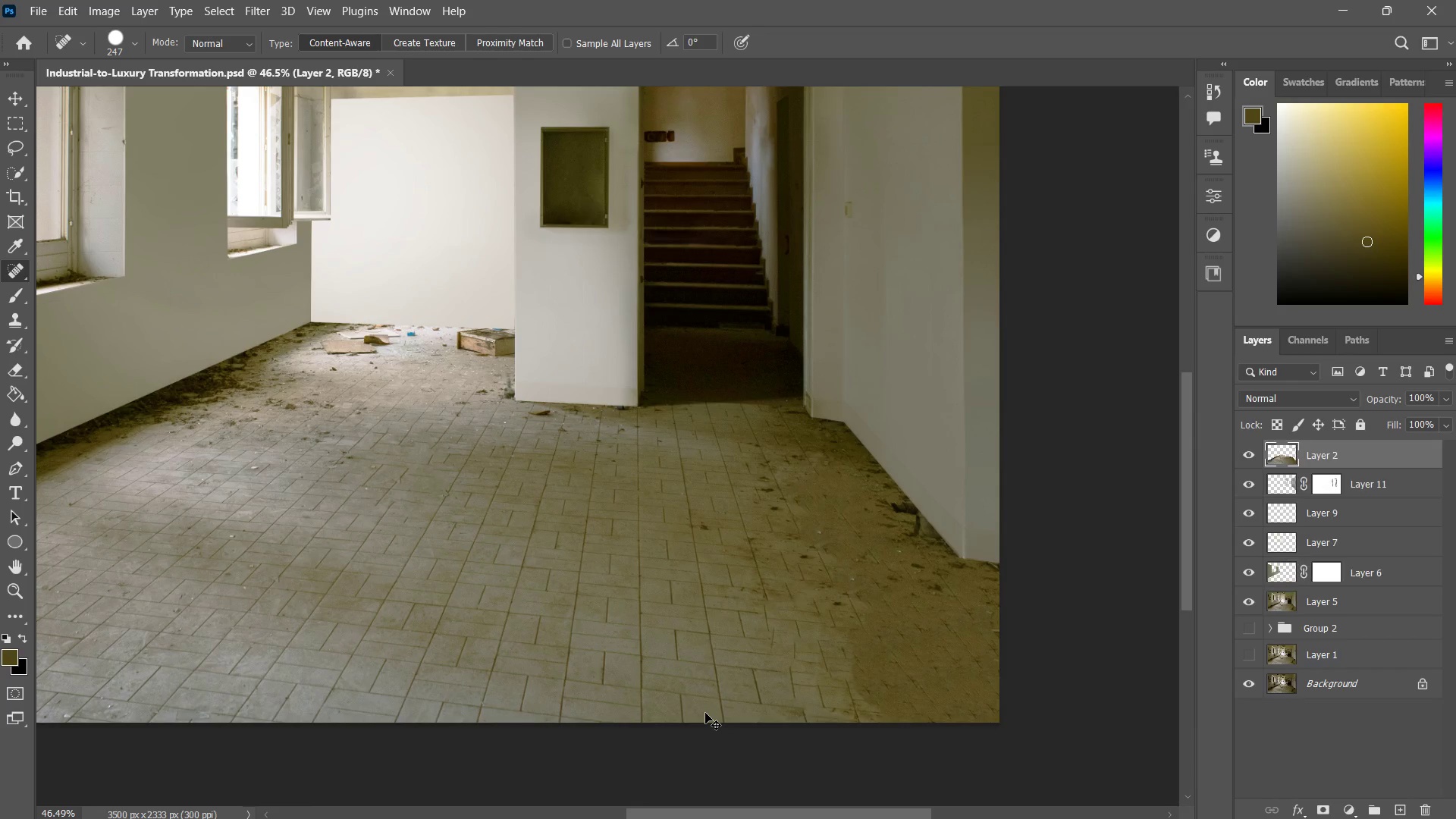 
key(Control+Z)
 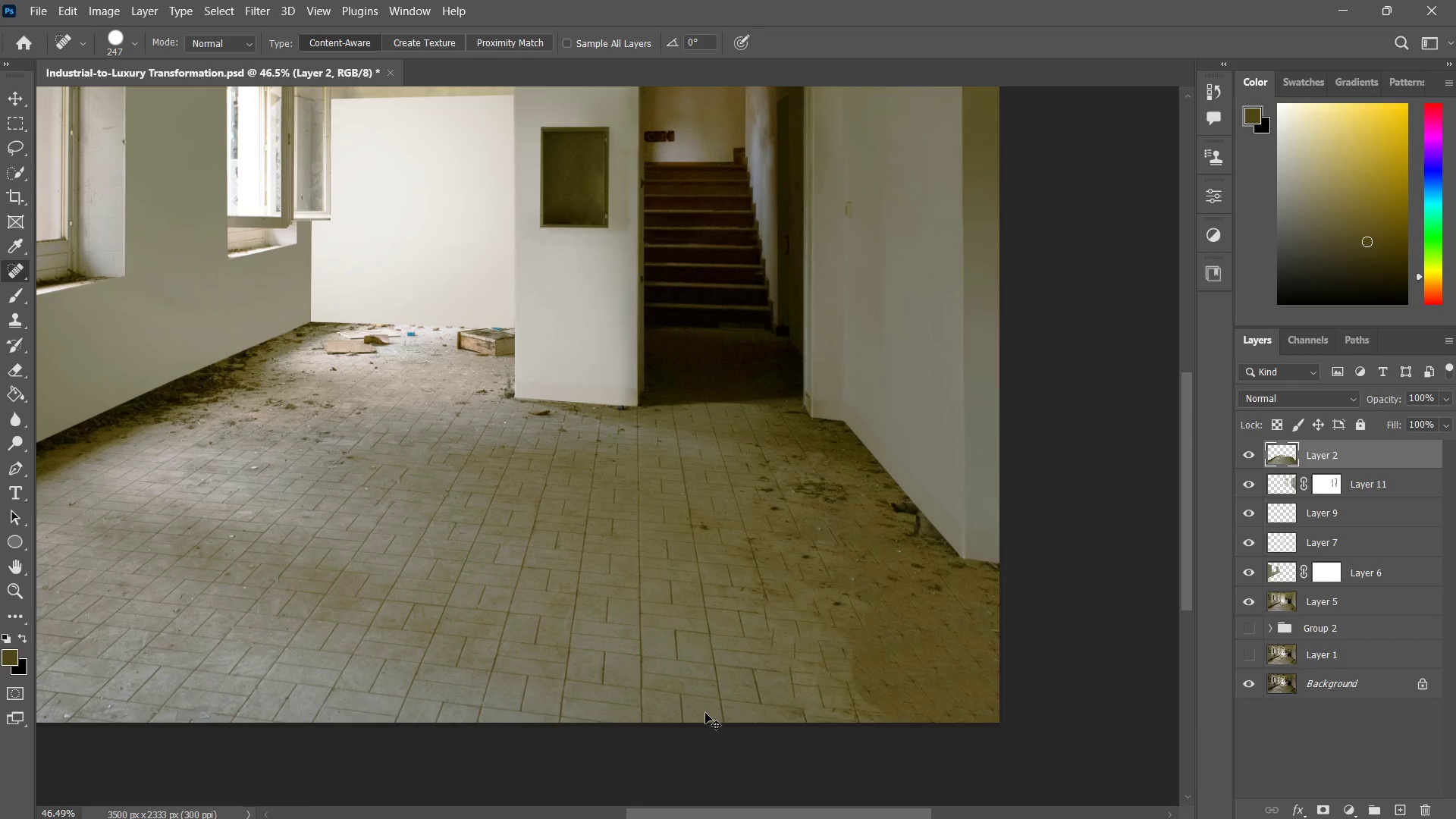 
key(Control+Z)
 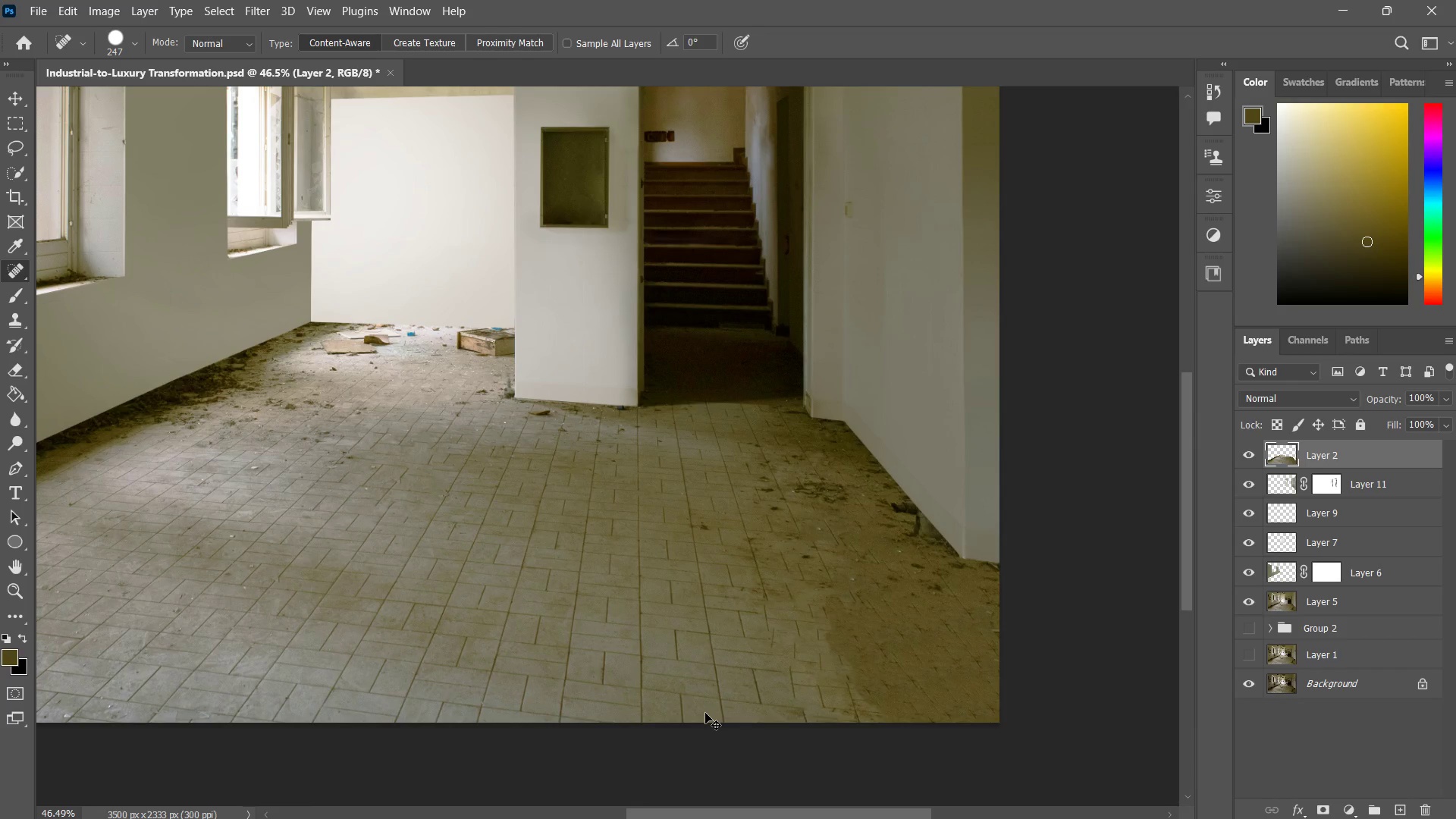 
key(Control+Z)
 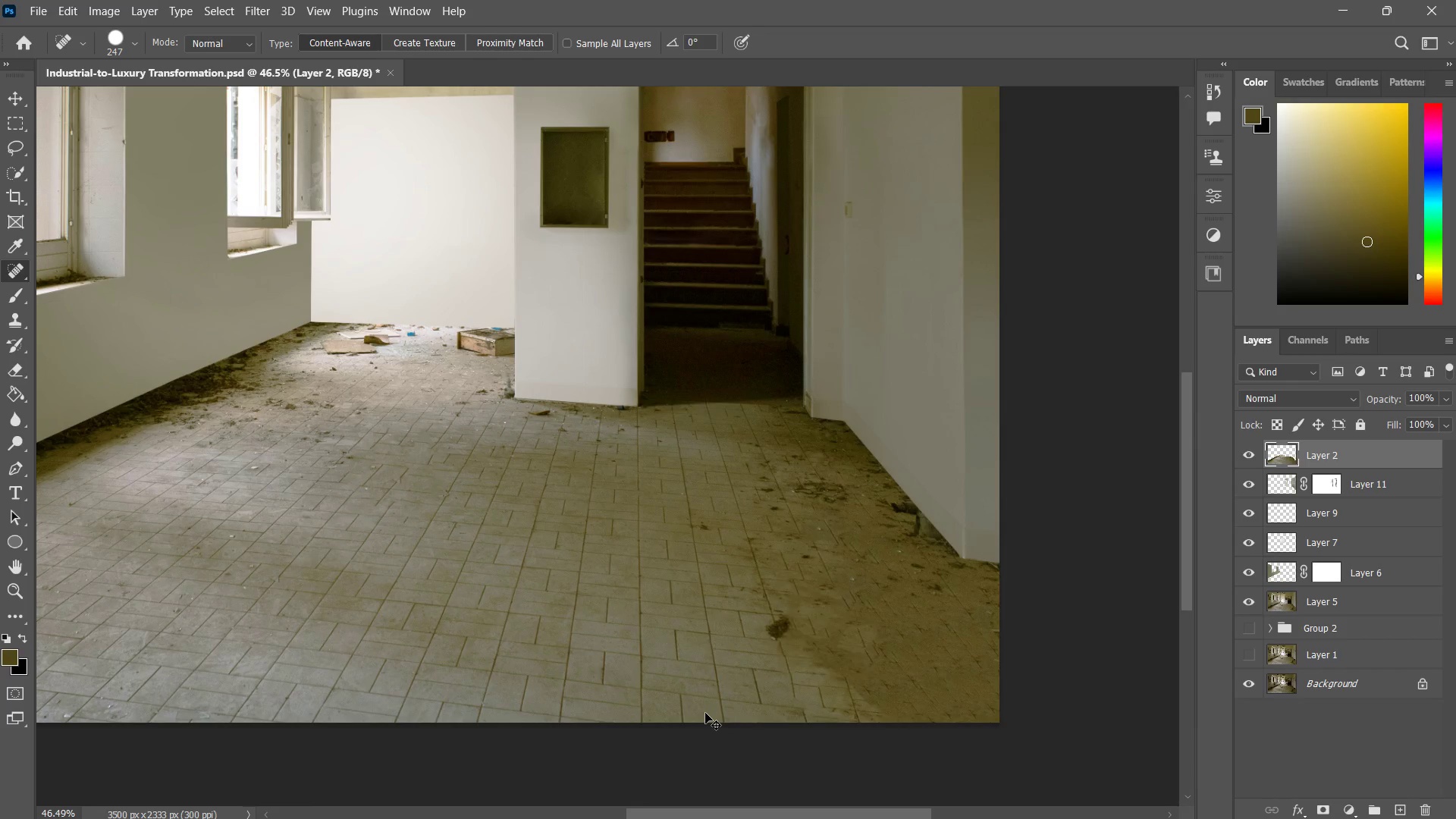 
key(Control+Z)
 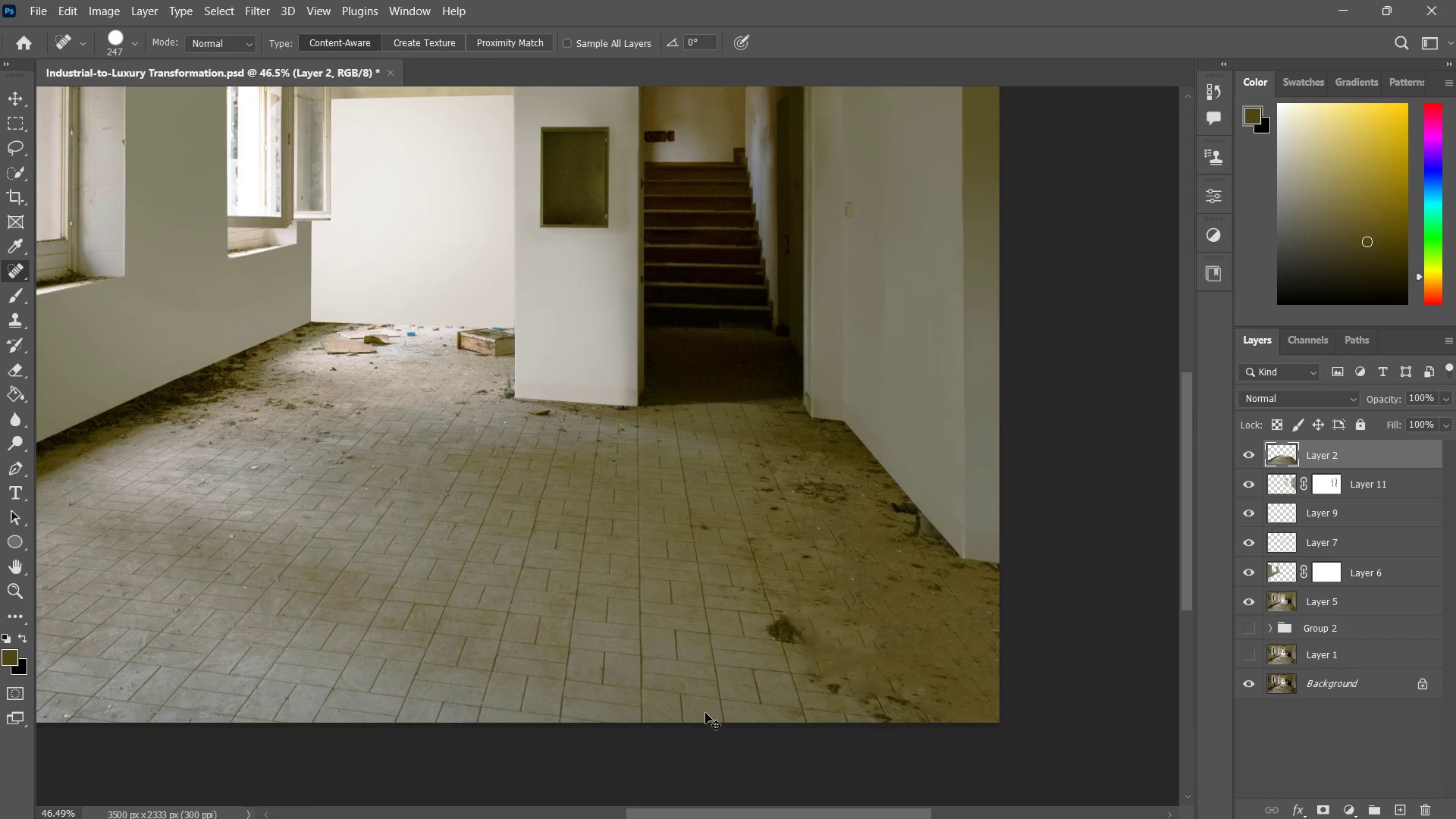 
key(Control+Z)
 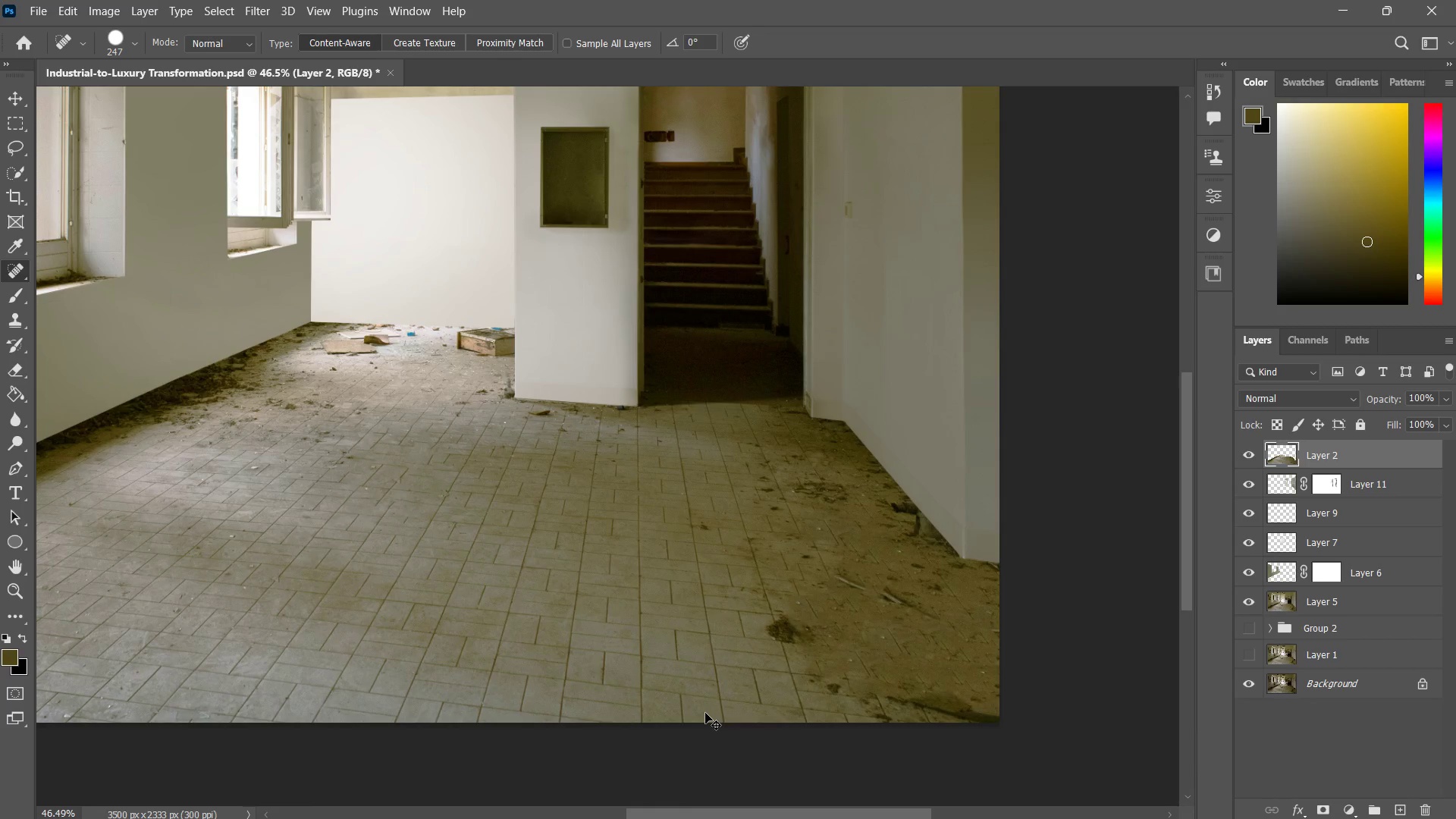 
key(Control+Z)
 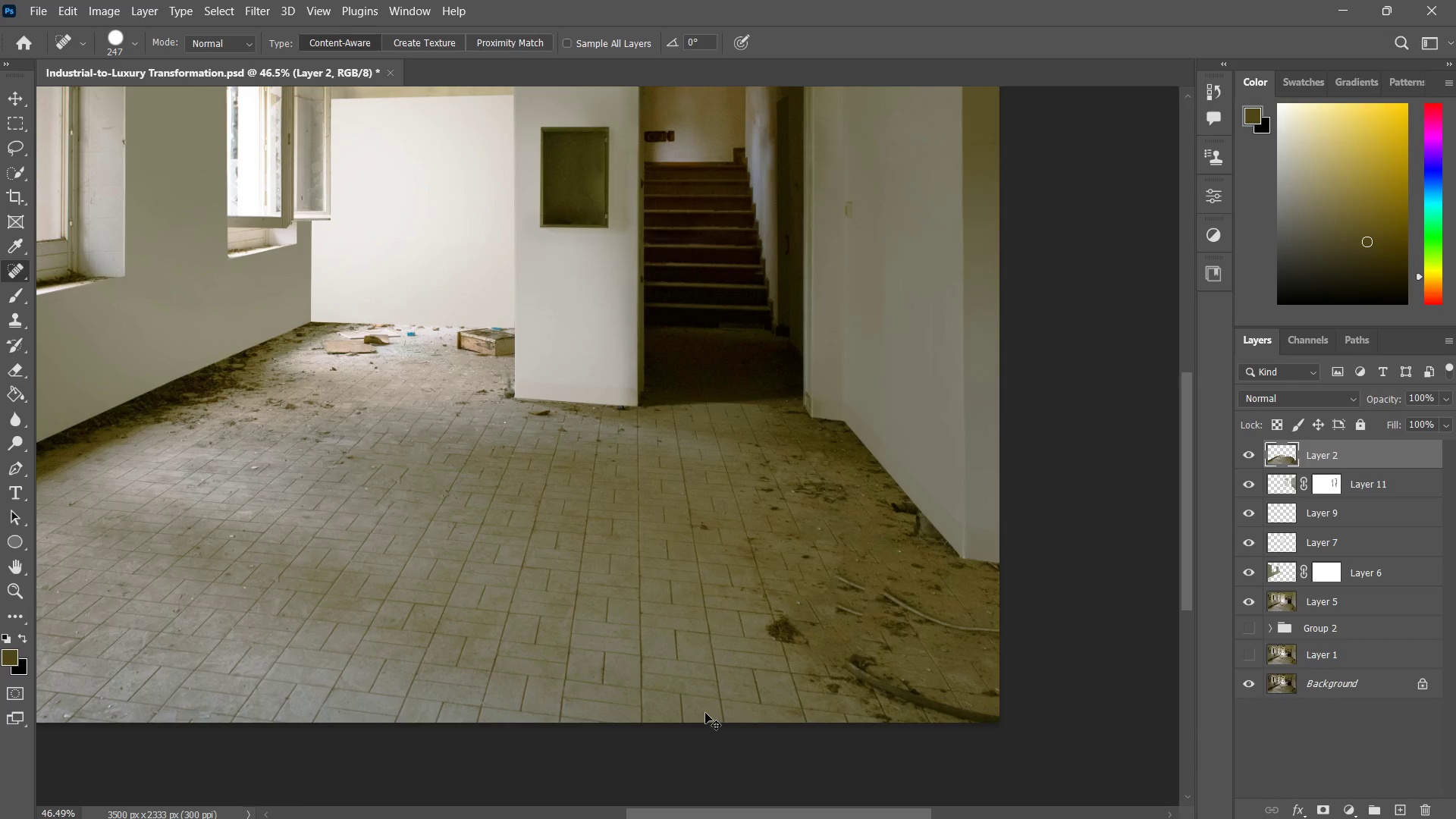 
key(Control+Z)
 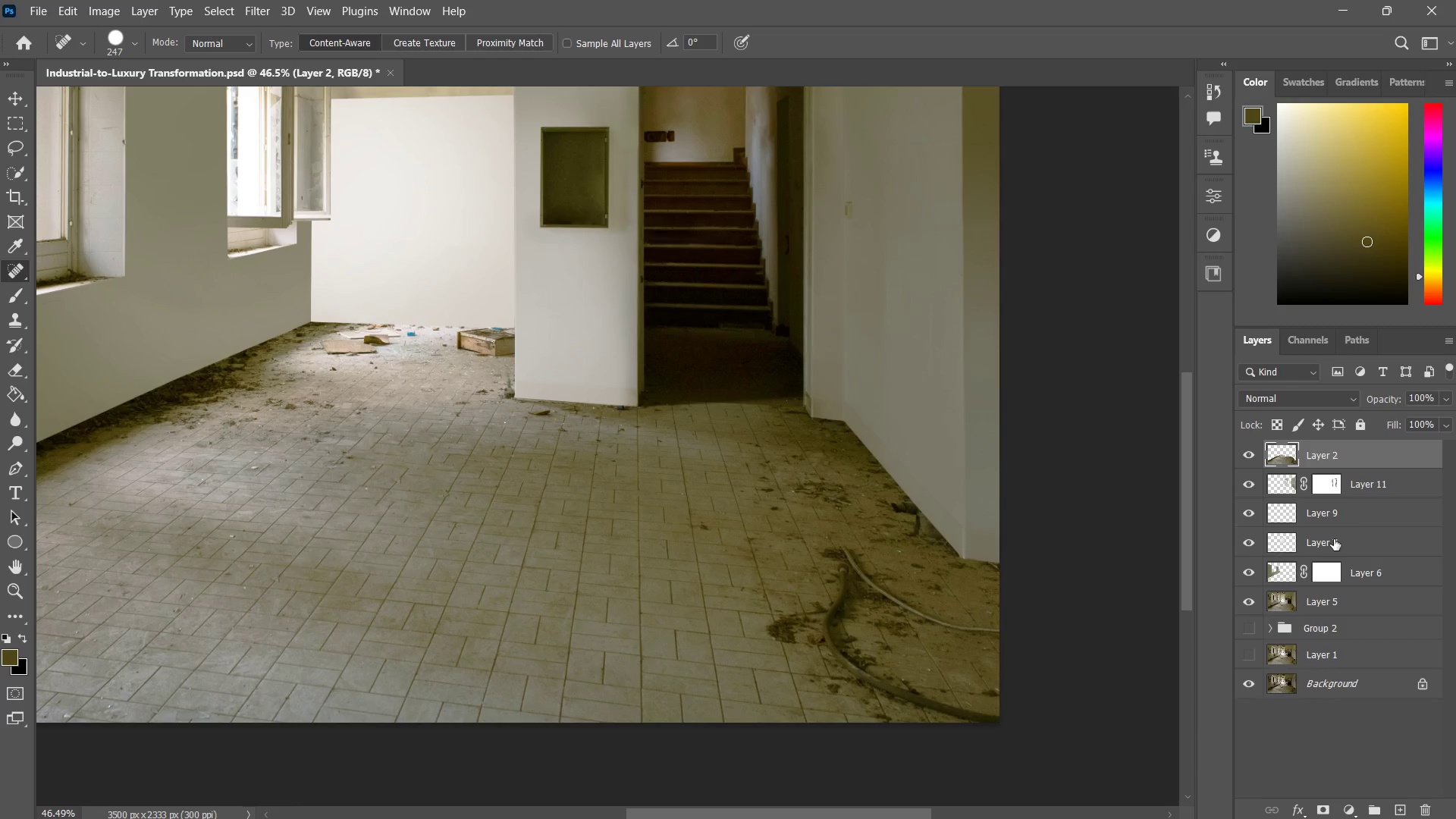 
left_click_drag(start_coordinate=[1353, 457], to_coordinate=[1331, 590])
 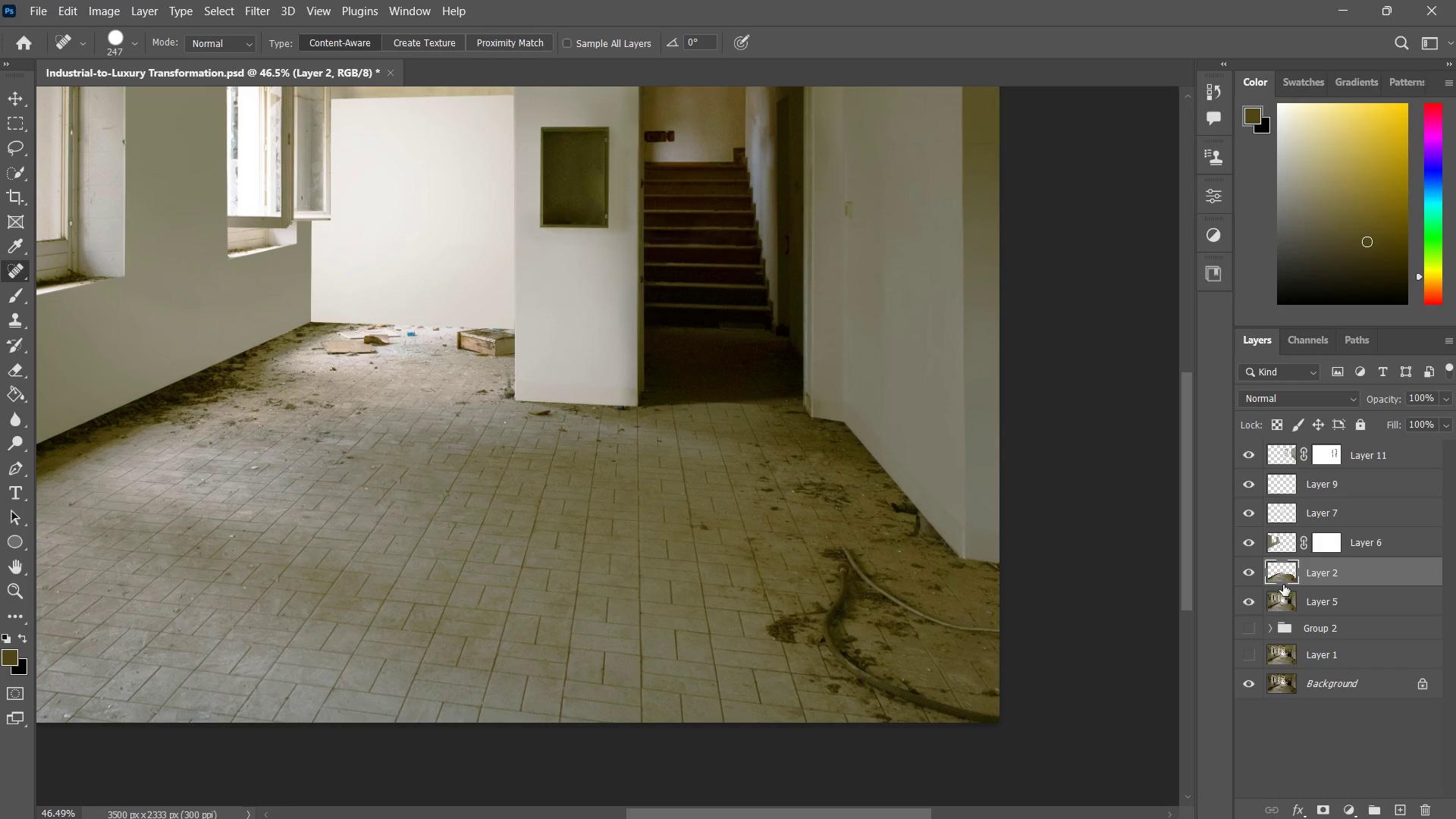 
hold_key(key=Space, duration=1.5)
 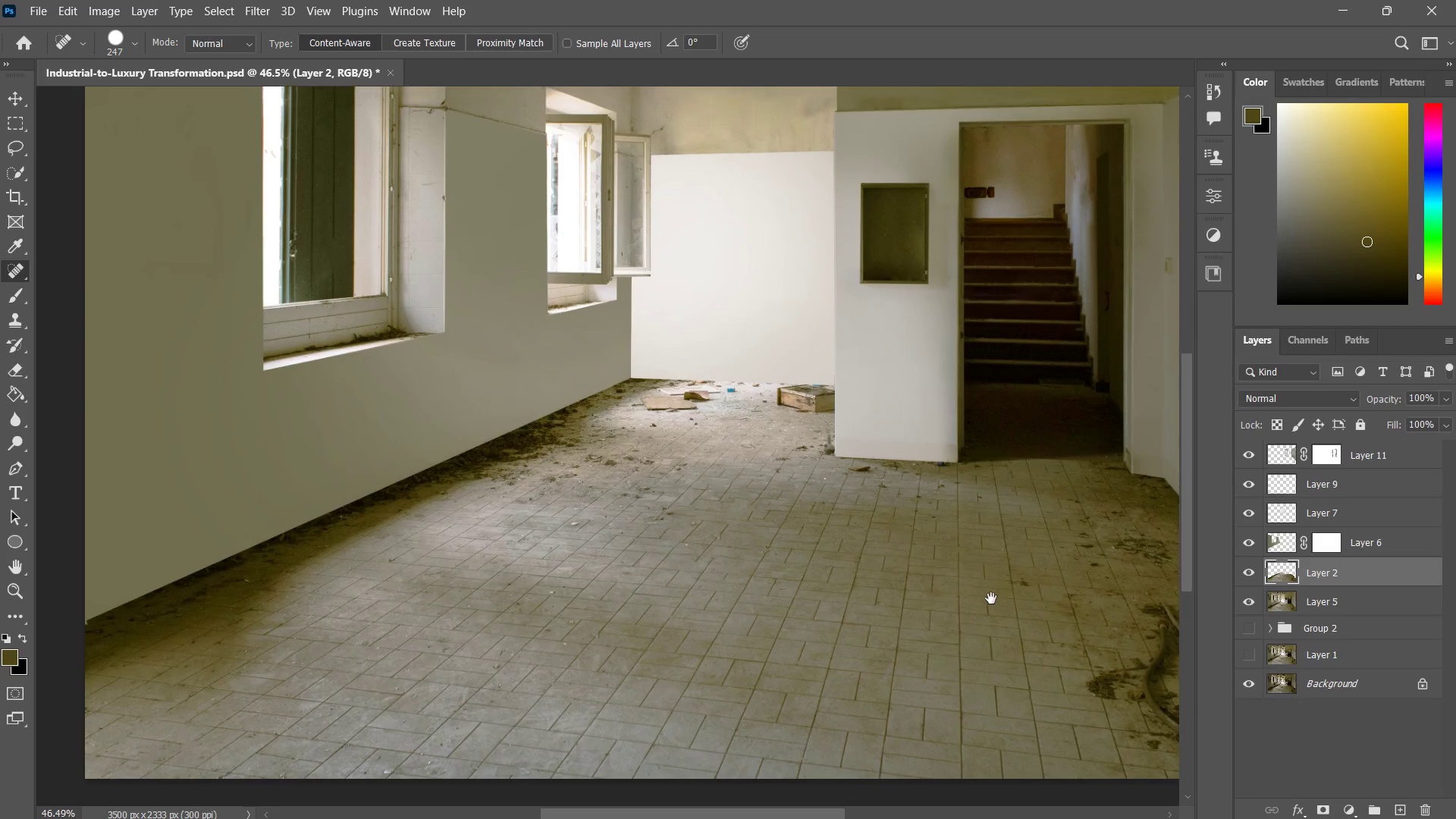 
left_click_drag(start_coordinate=[671, 541], to_coordinate=[802, 533])
 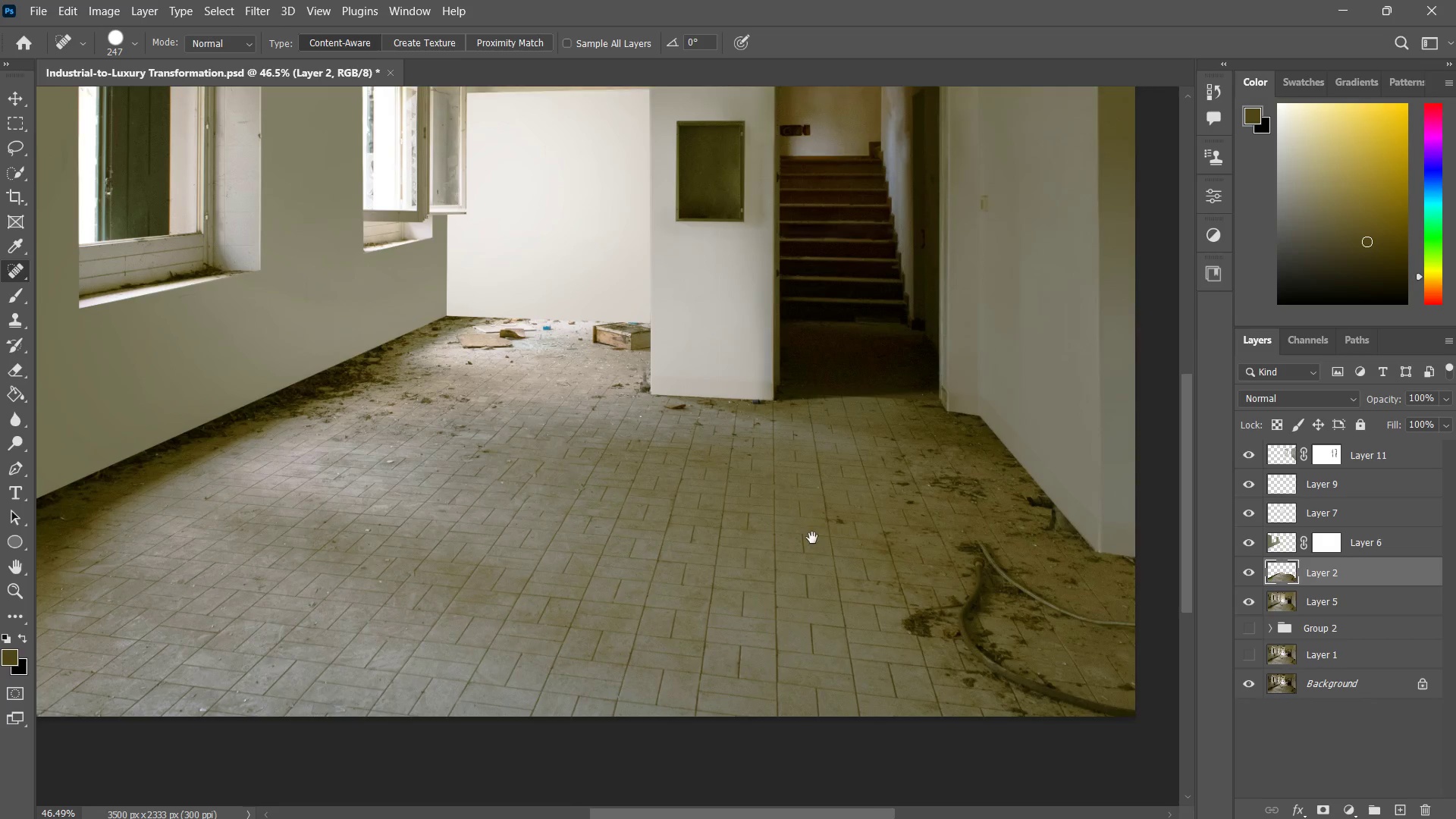 
left_click_drag(start_coordinate=[802, 535], to_coordinate=[987, 597])
 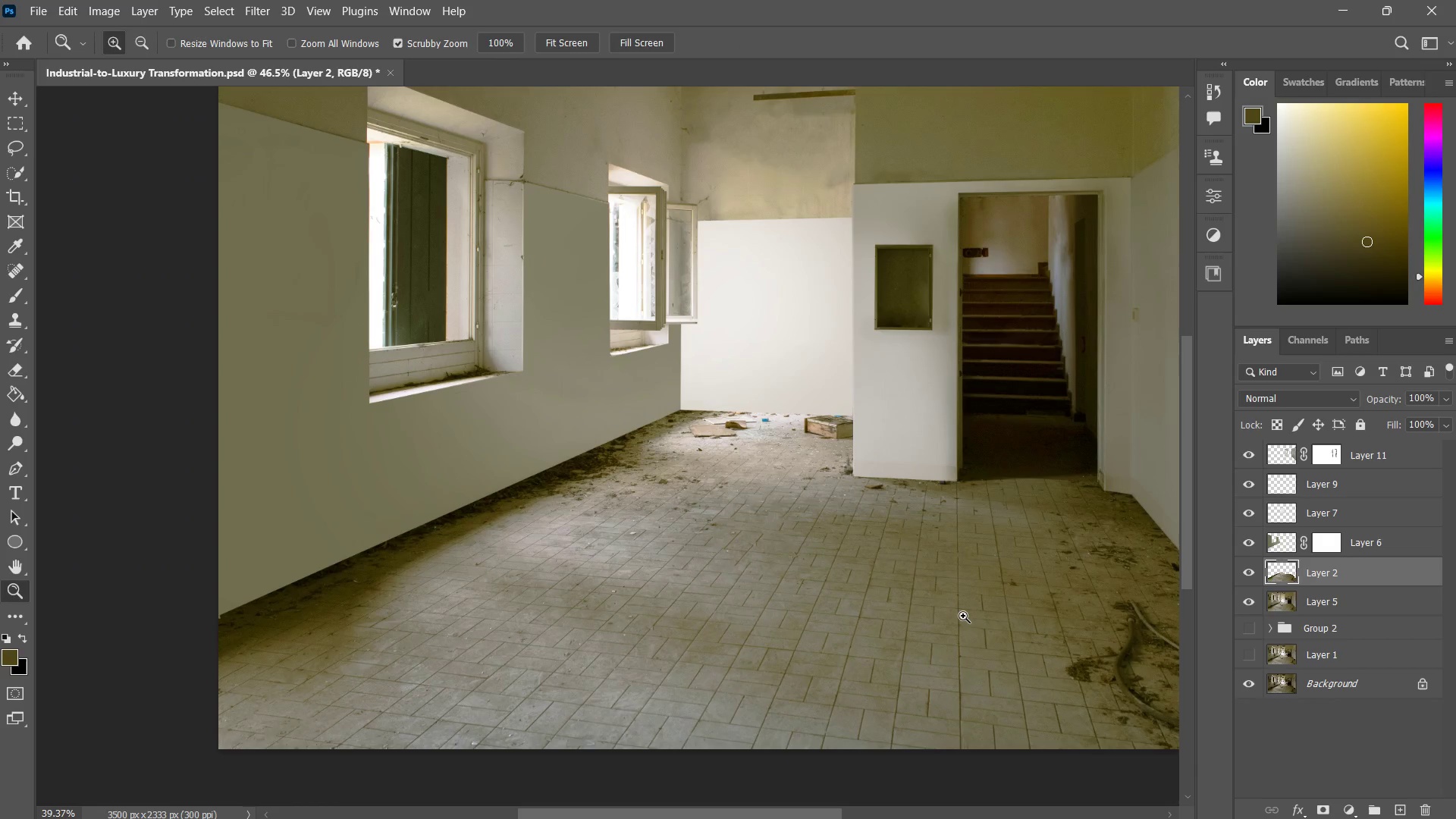 
hold_key(key=Space, duration=1.33)
 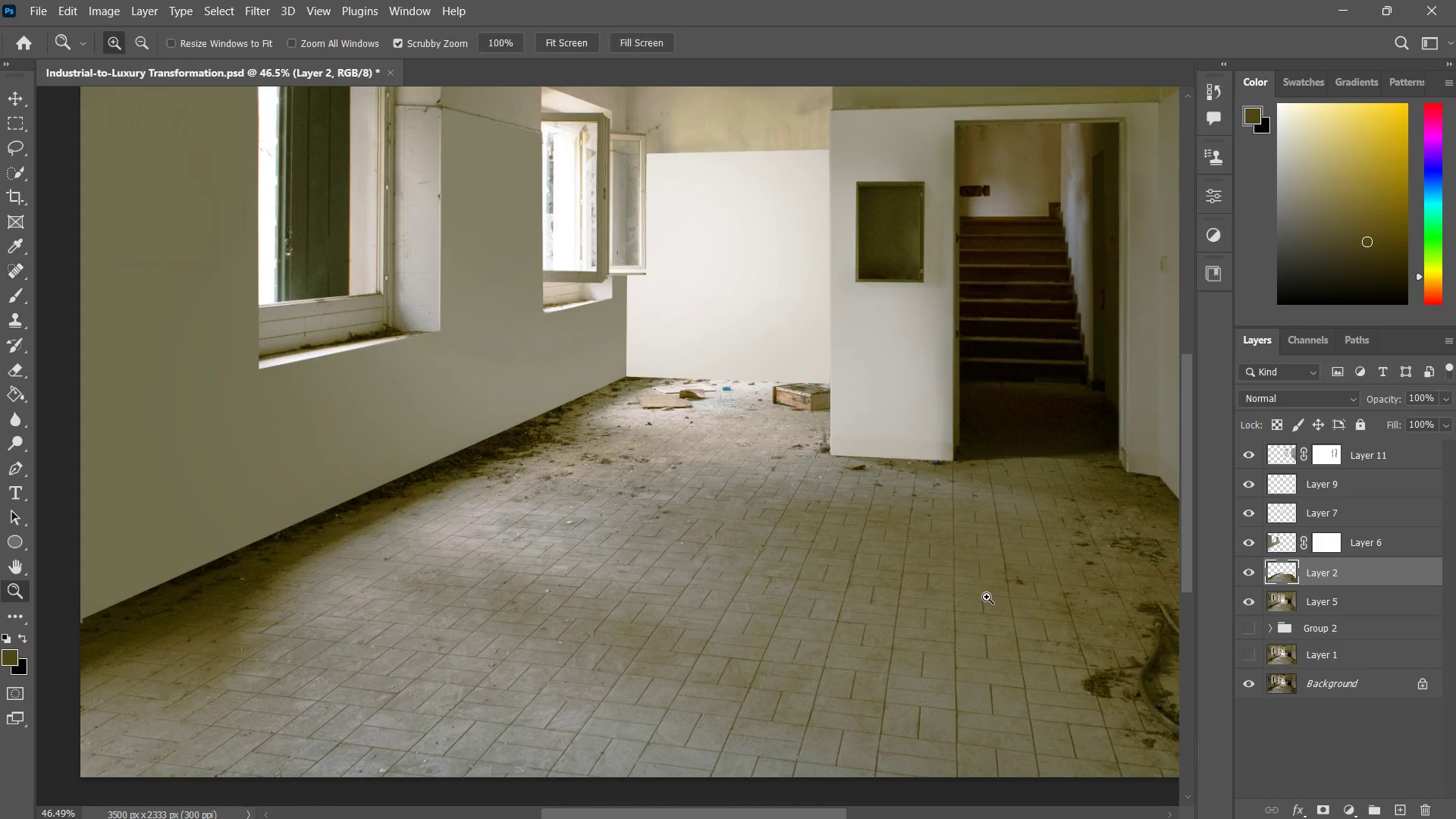 
key(Z)
 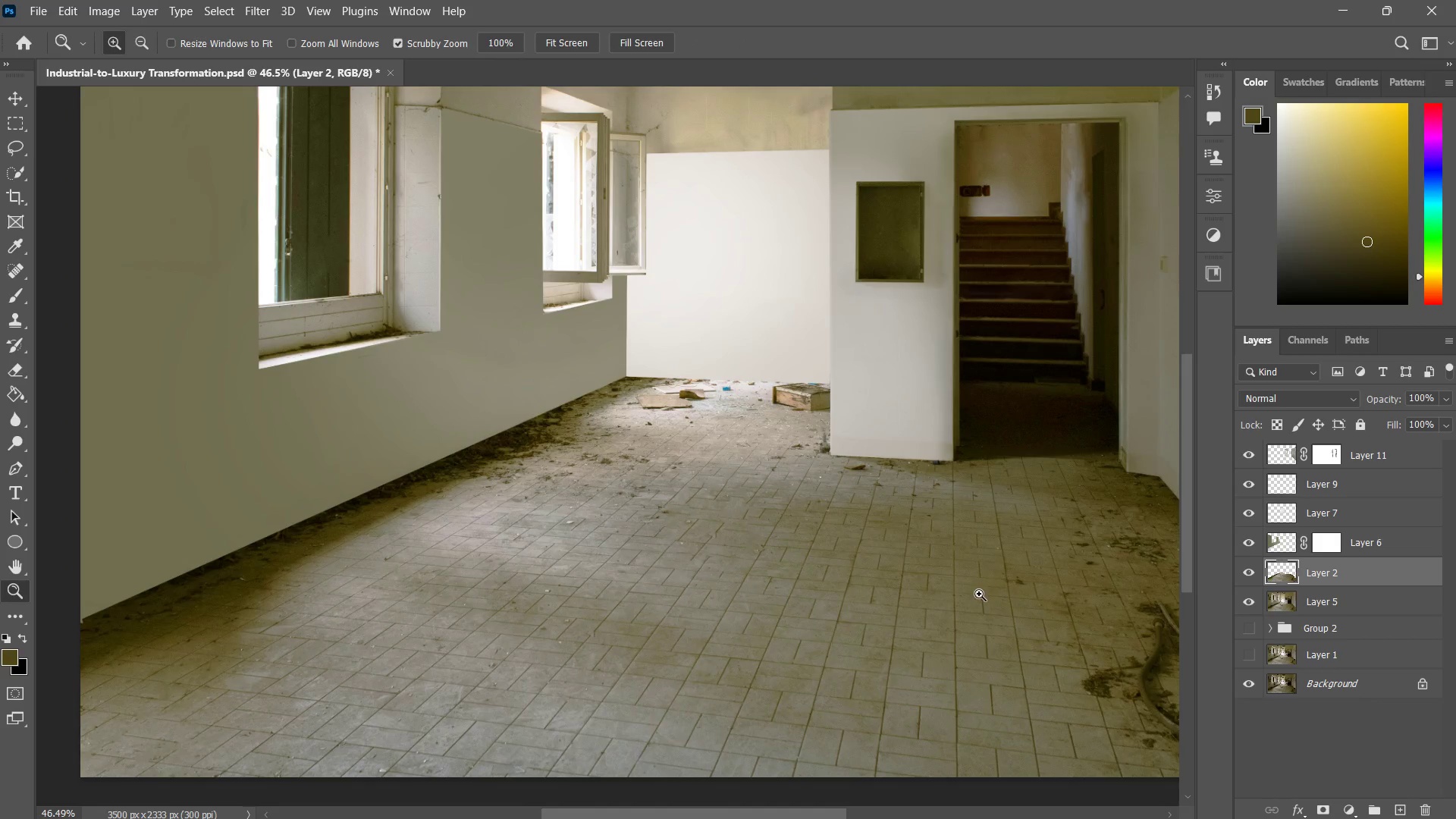 
left_click_drag(start_coordinate=[980, 594], to_coordinate=[963, 616])
 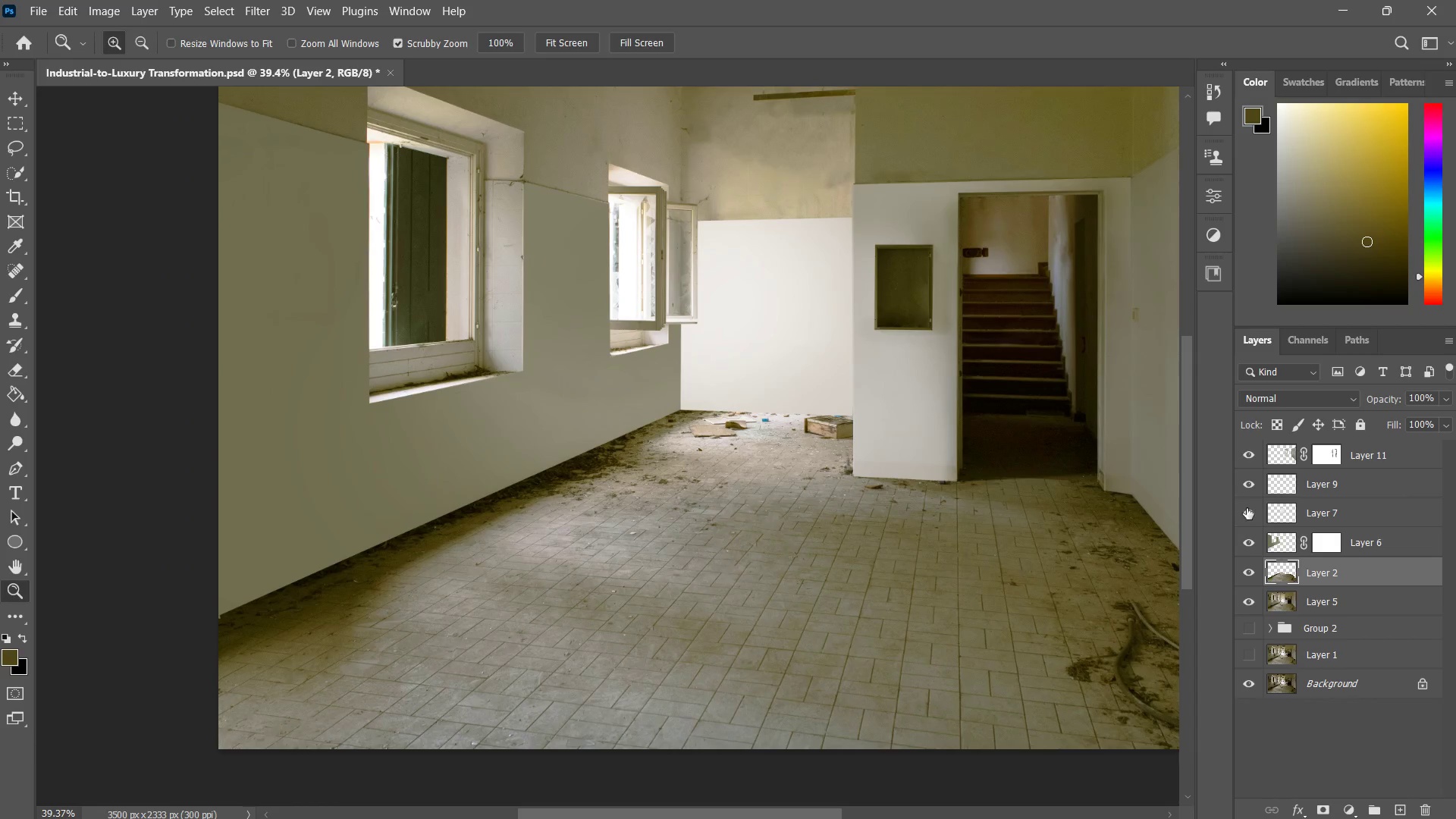 
key(Space)
 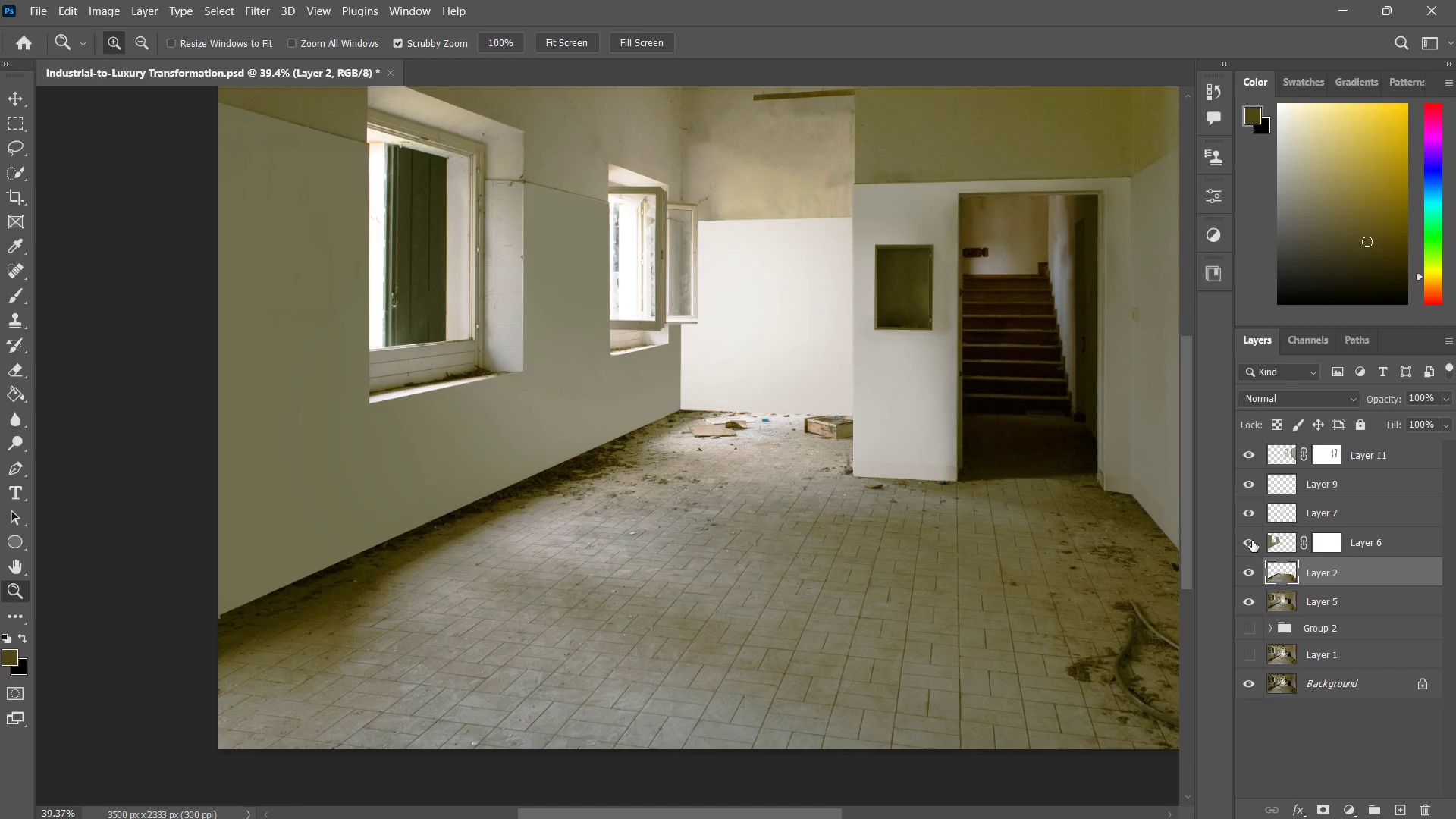 
left_click([1252, 541])
 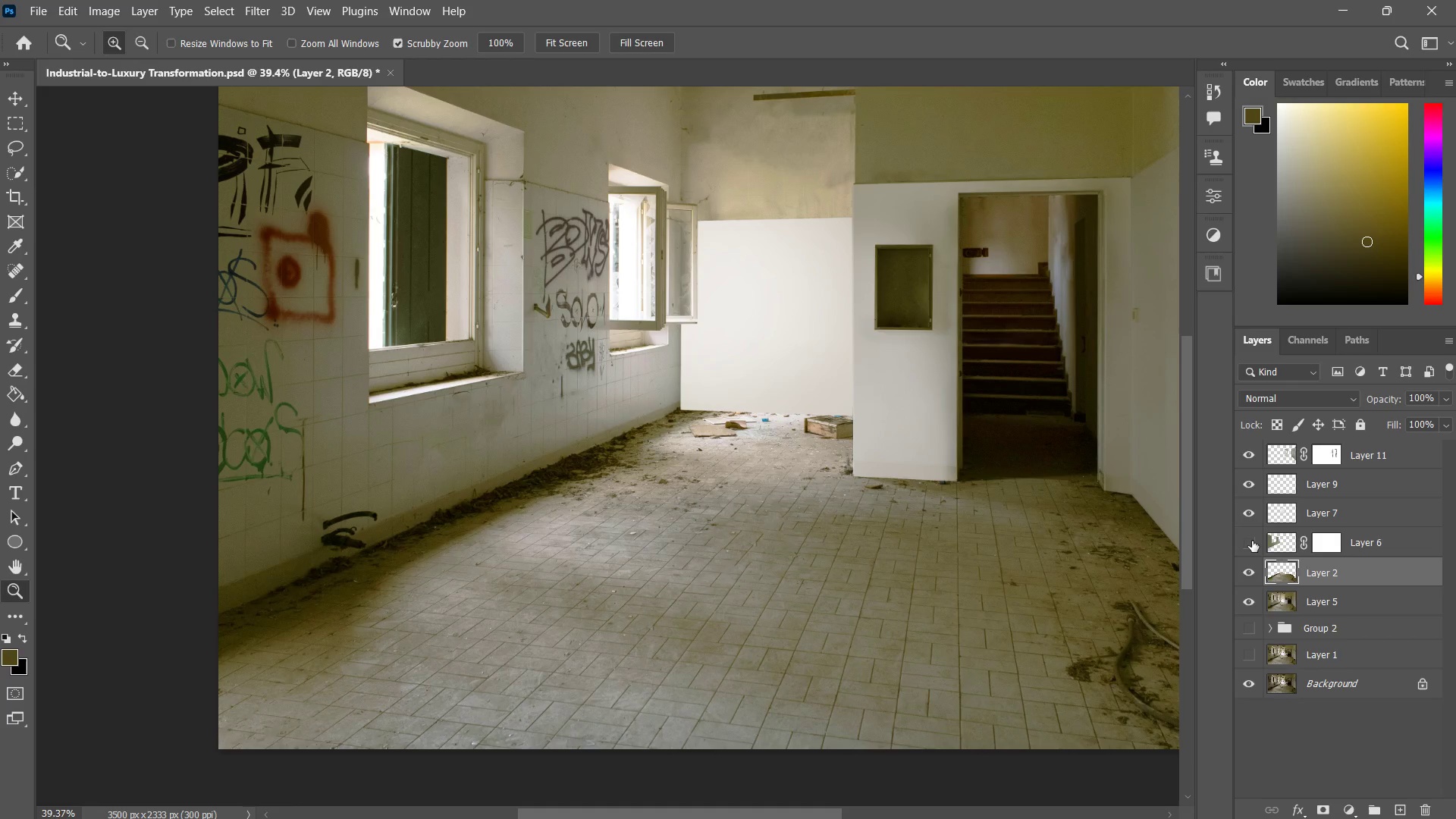 
left_click([1252, 541])
 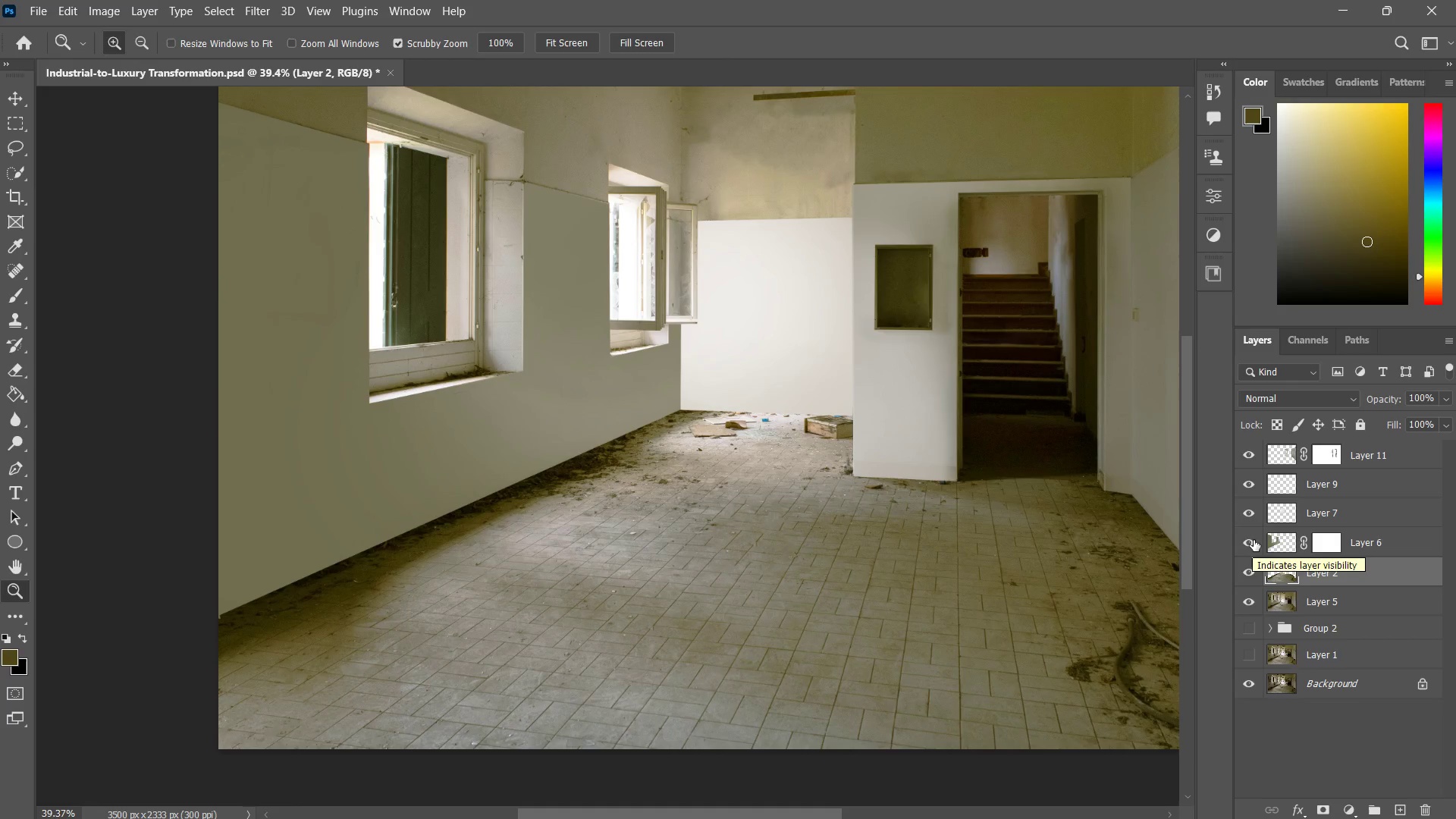 
left_click([1360, 538])
 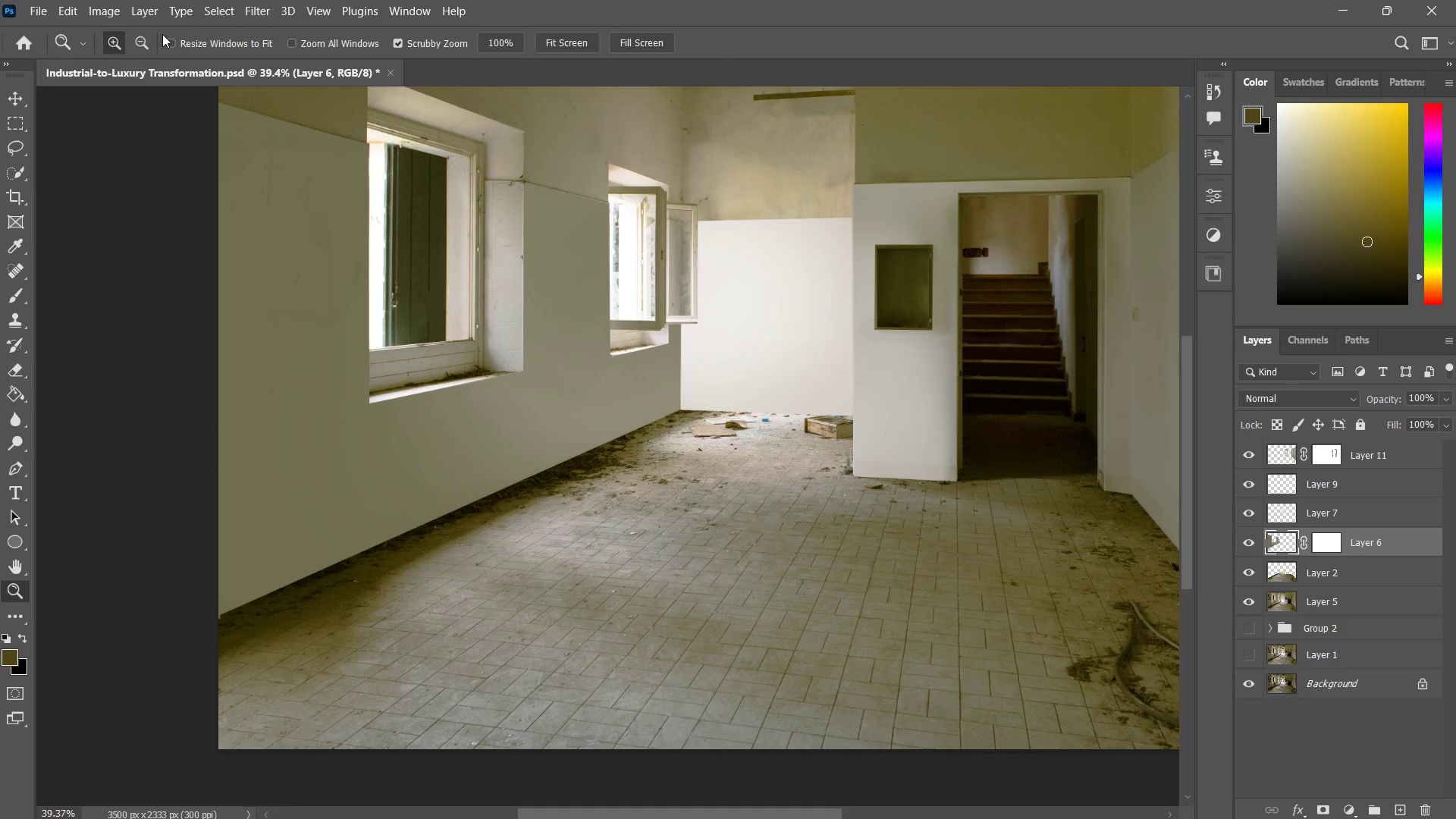 
left_click([111, 14])
 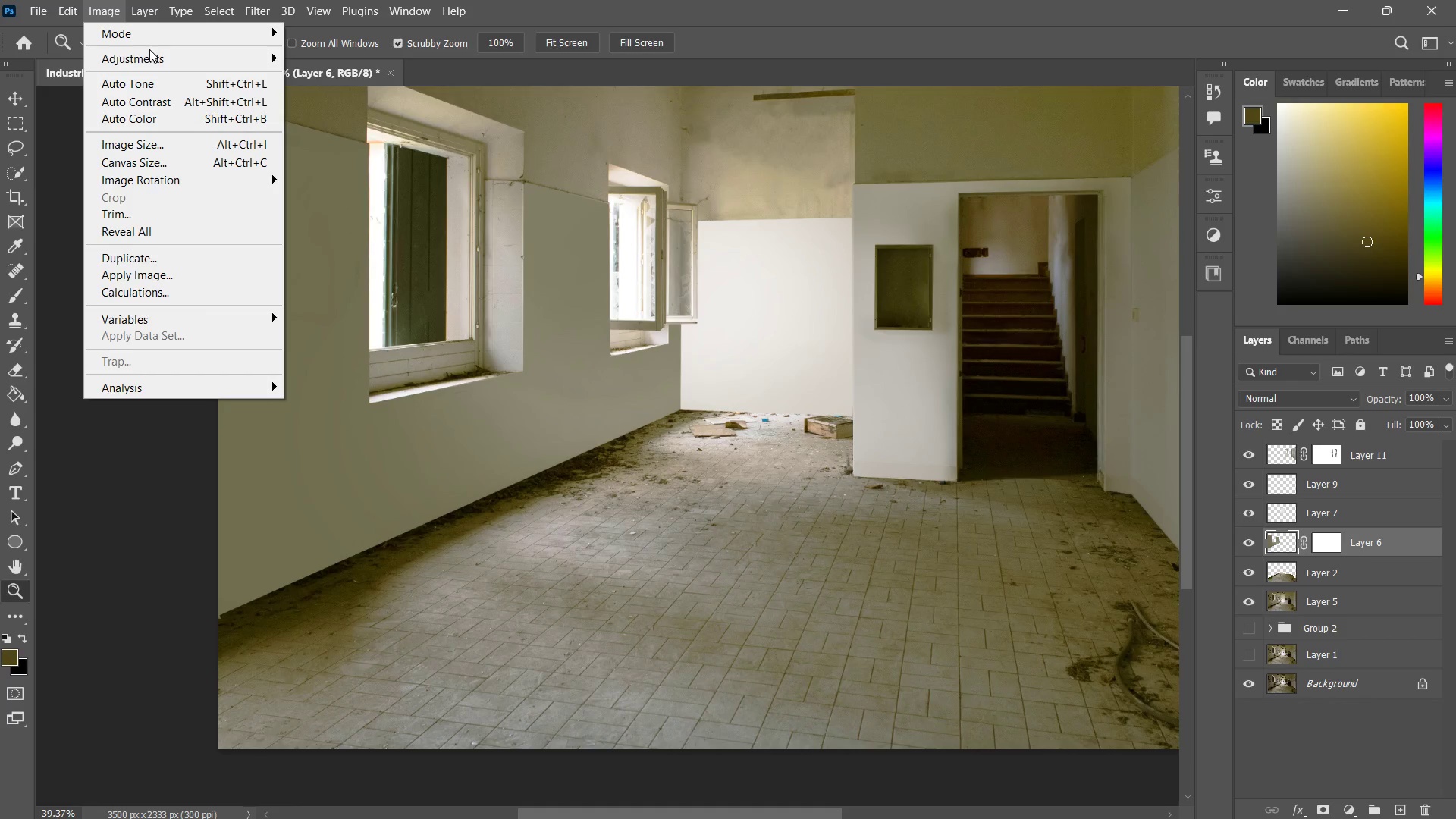 
left_click([149, 54])
 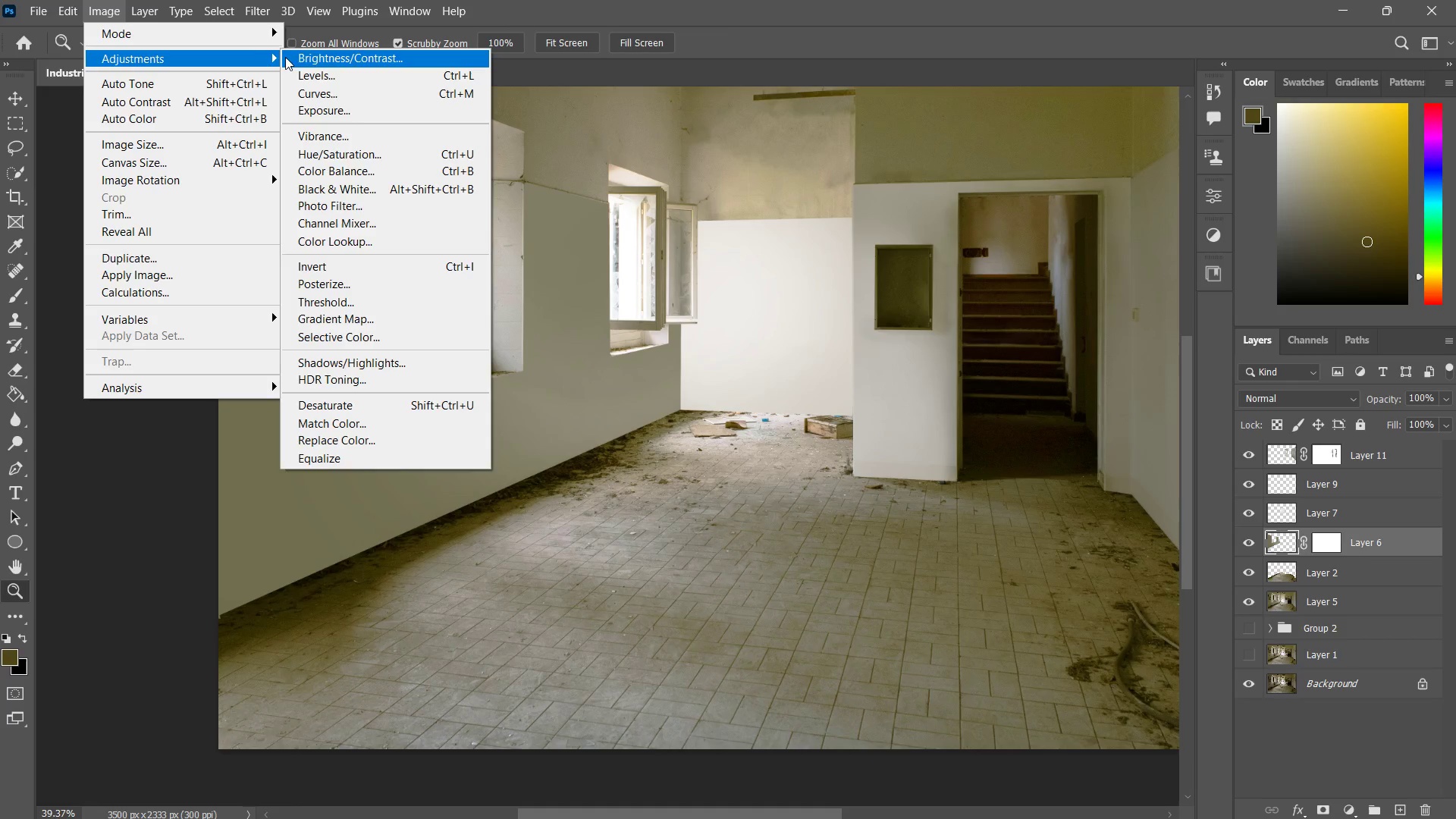 
left_click([291, 55])
 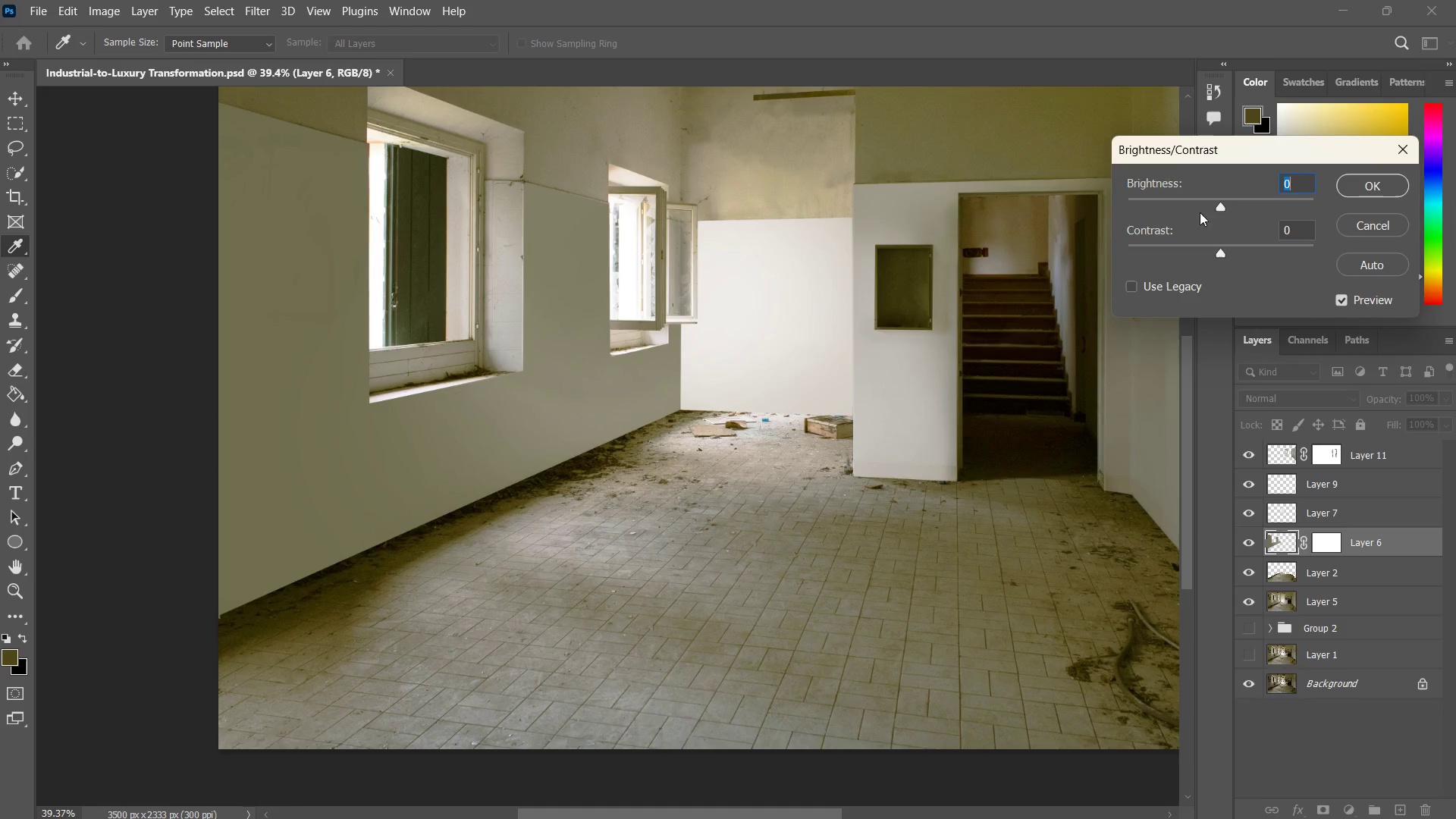 
left_click_drag(start_coordinate=[1227, 203], to_coordinate=[1222, 185])
 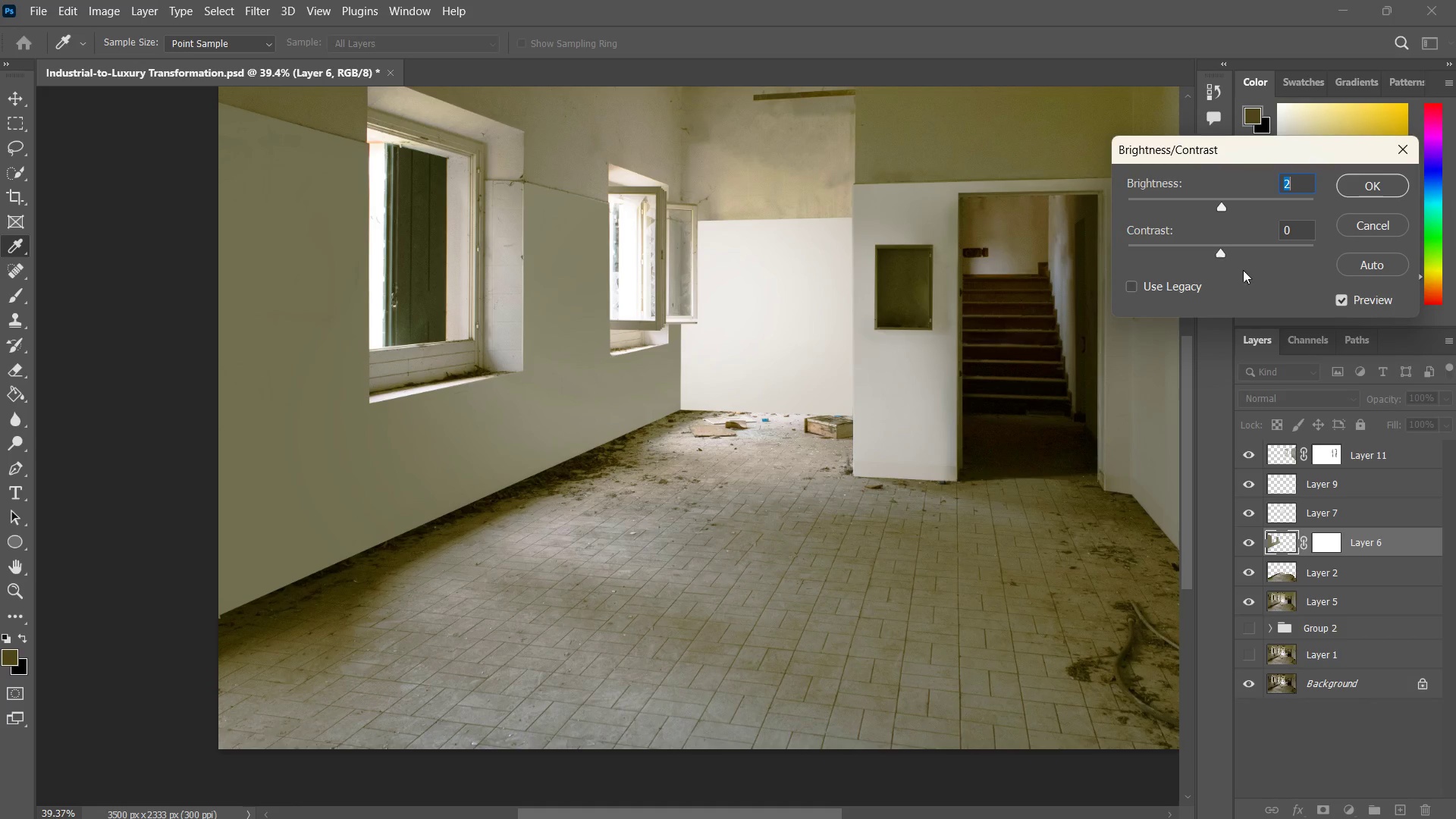 
left_click_drag(start_coordinate=[1221, 254], to_coordinate=[1274, 233])
 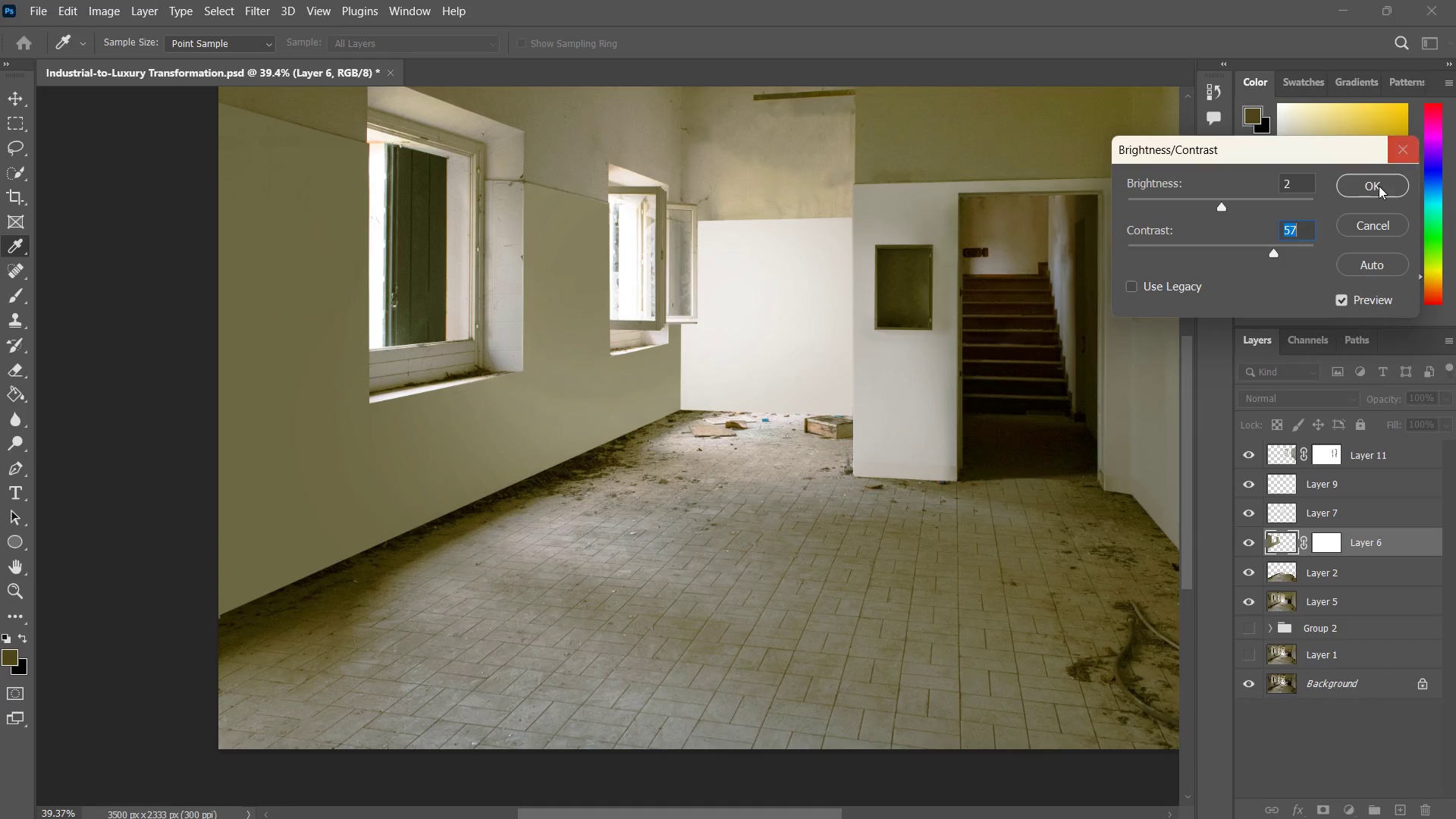 
left_click([1376, 189])
 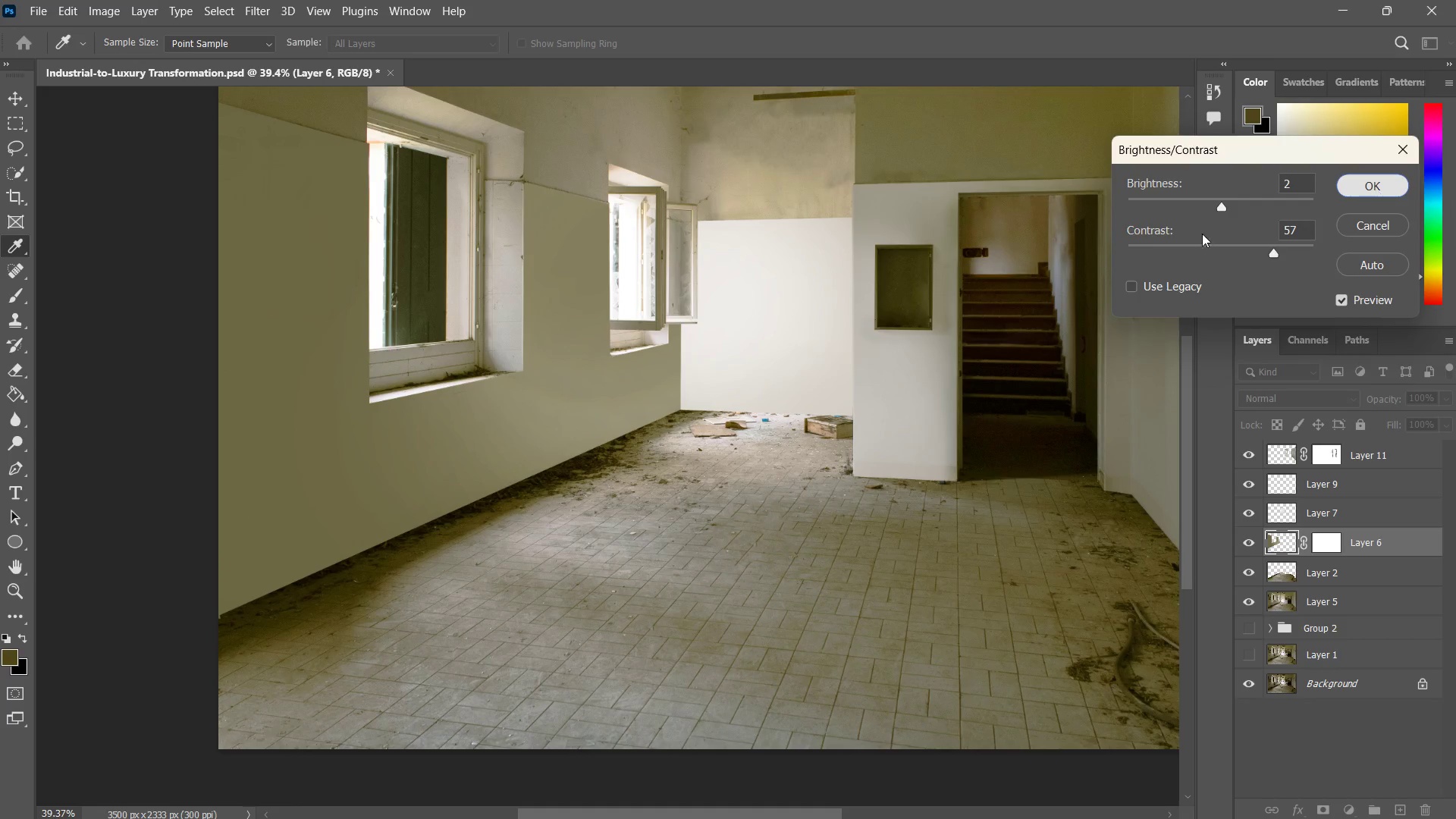 
type(zzzz)
 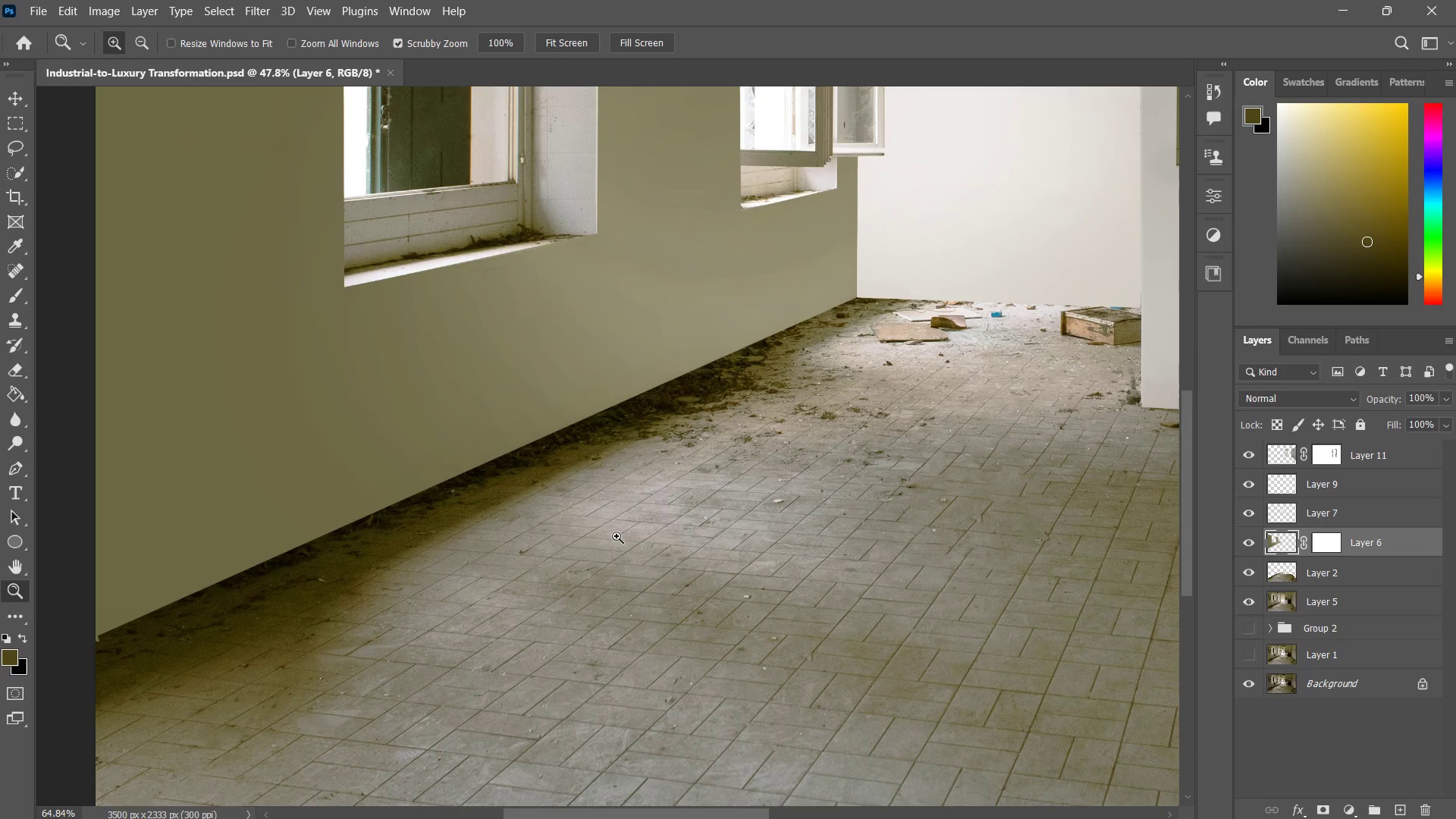 
left_click_drag(start_coordinate=[814, 394], to_coordinate=[793, 428])
 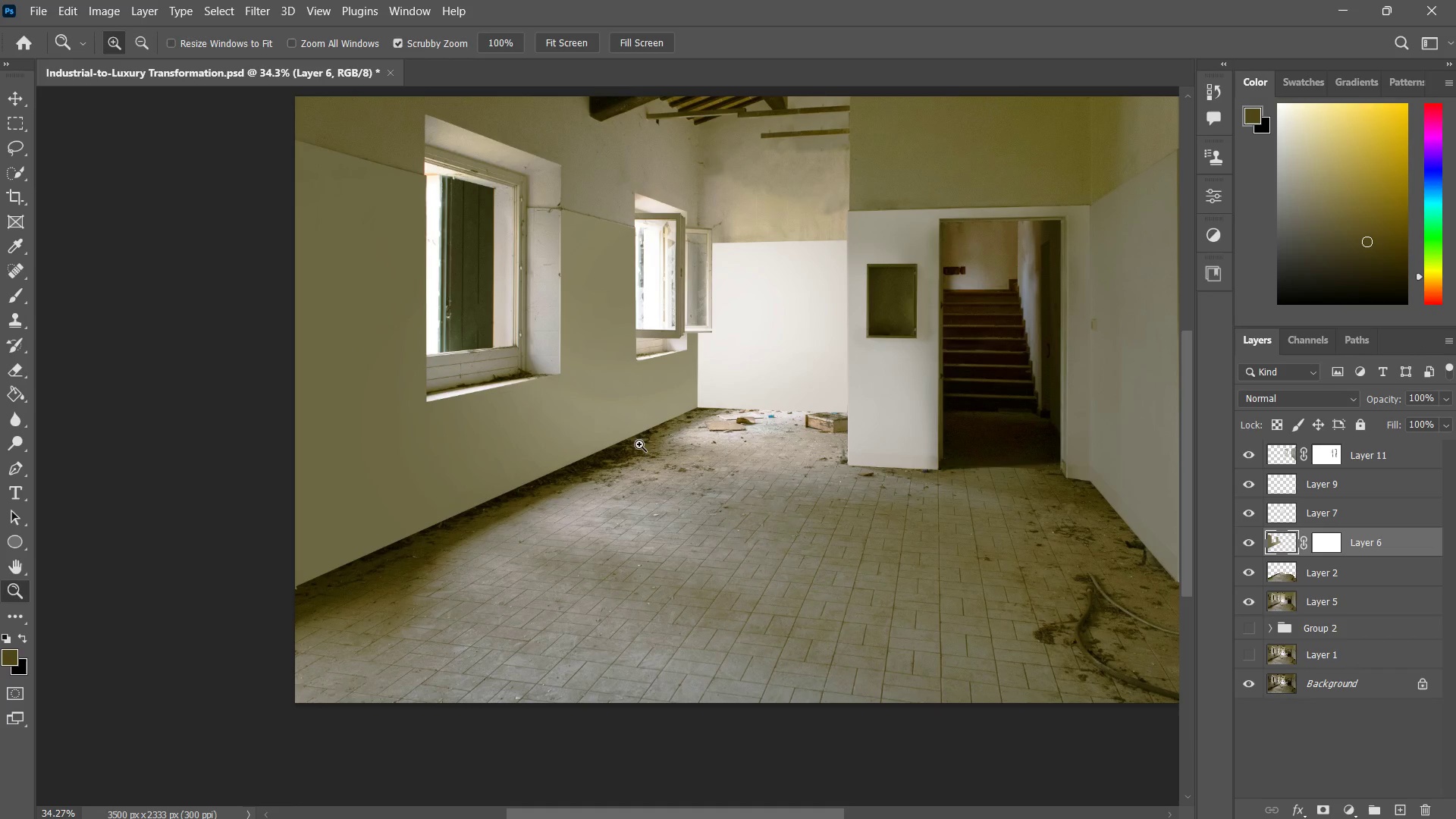 
left_click_drag(start_coordinate=[472, 522], to_coordinate=[500, 513])
 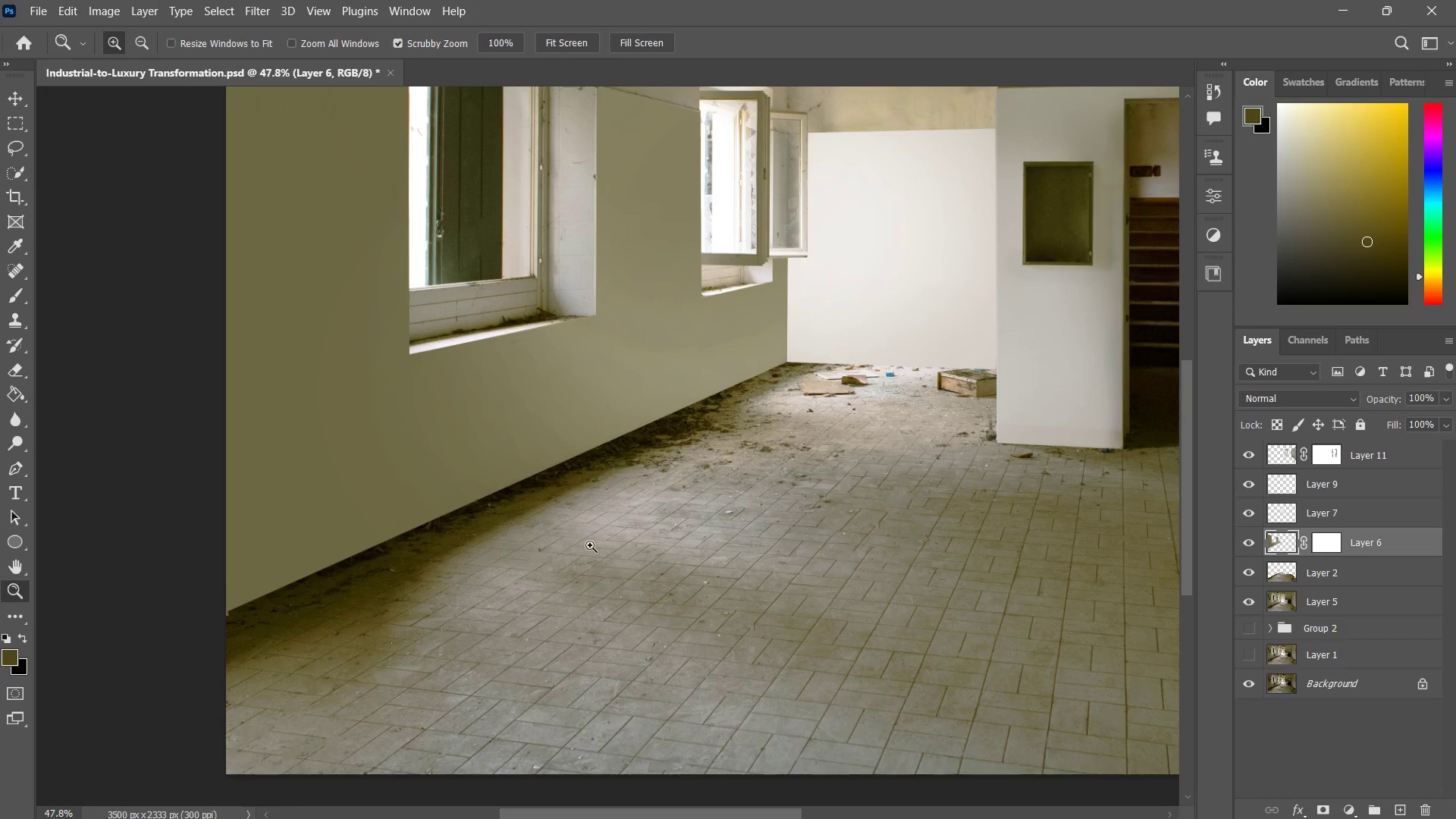 
left_click_drag(start_coordinate=[591, 545], to_coordinate=[617, 536])
 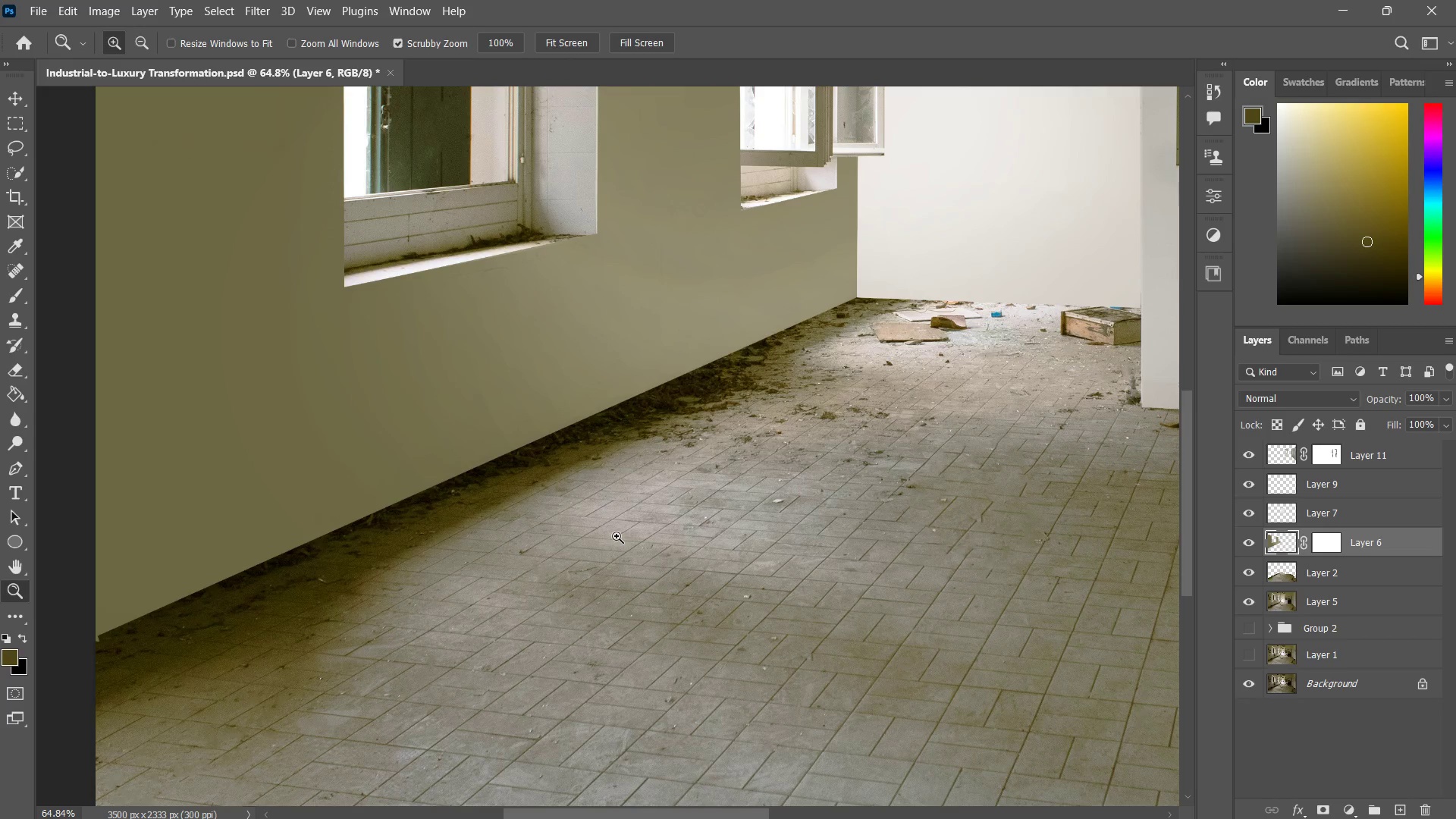 
left_click_drag(start_coordinate=[650, 517], to_coordinate=[608, 577])
 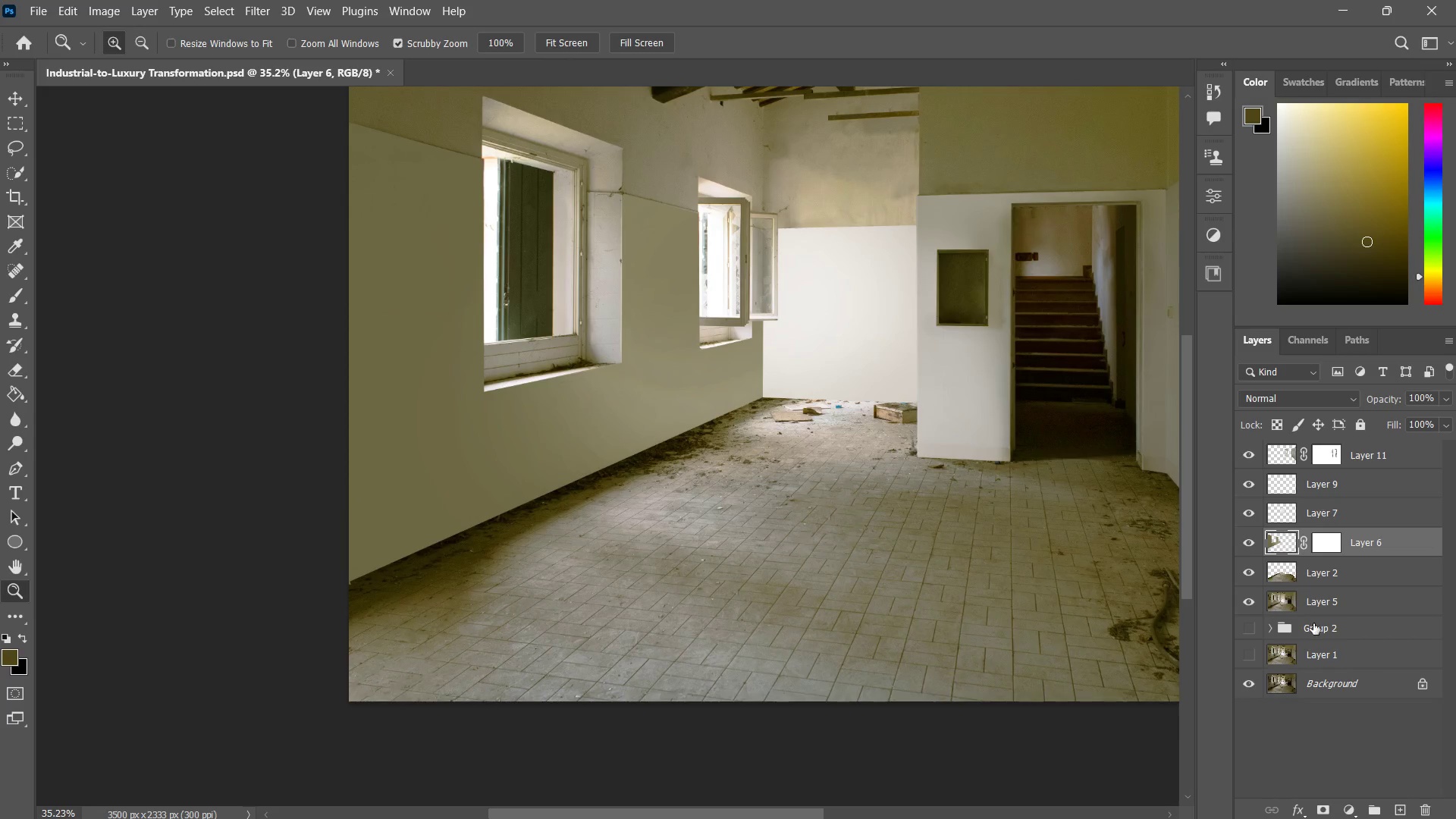 
left_click([1302, 582])
 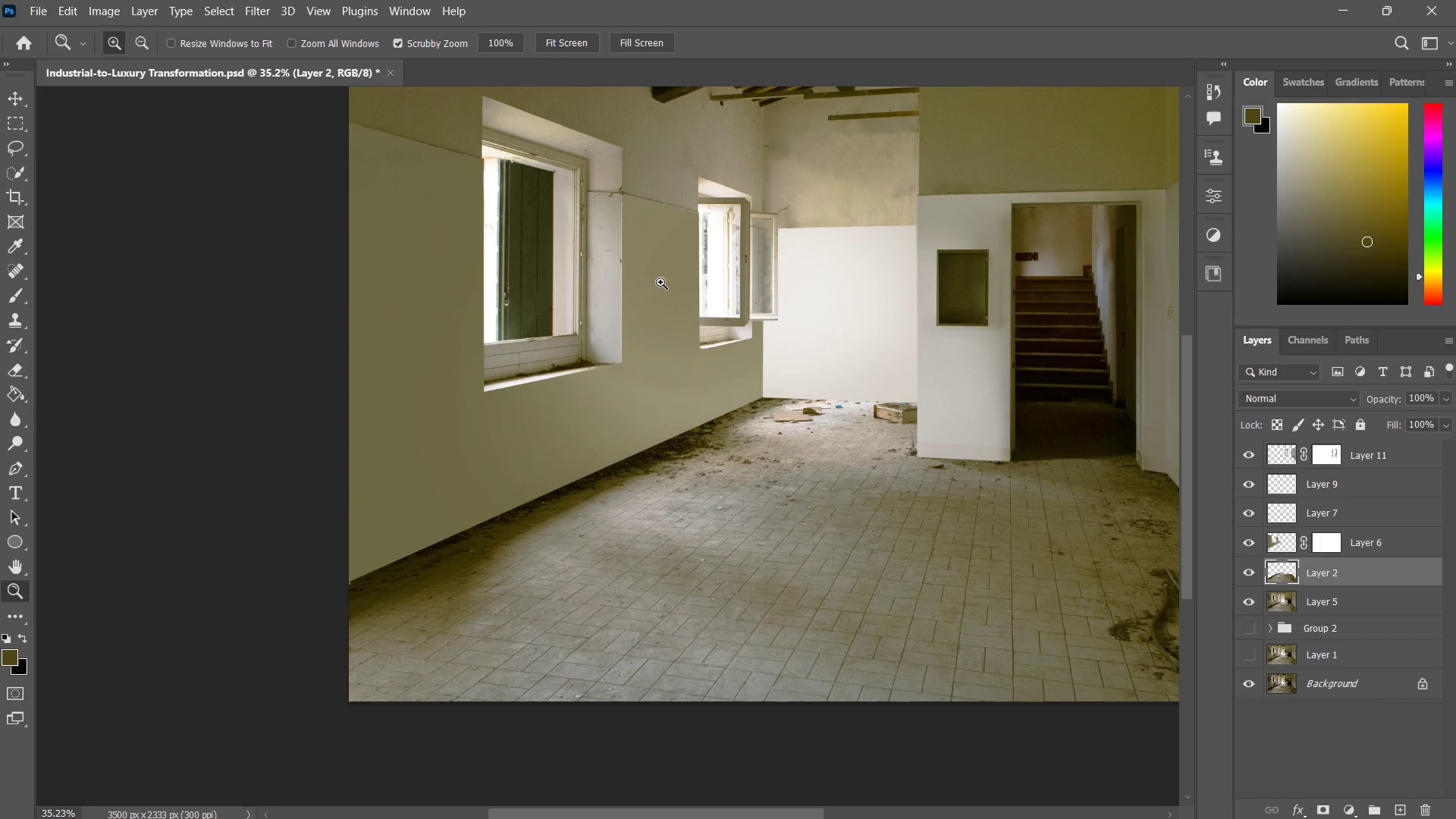 
key(Control+ControlLeft)
 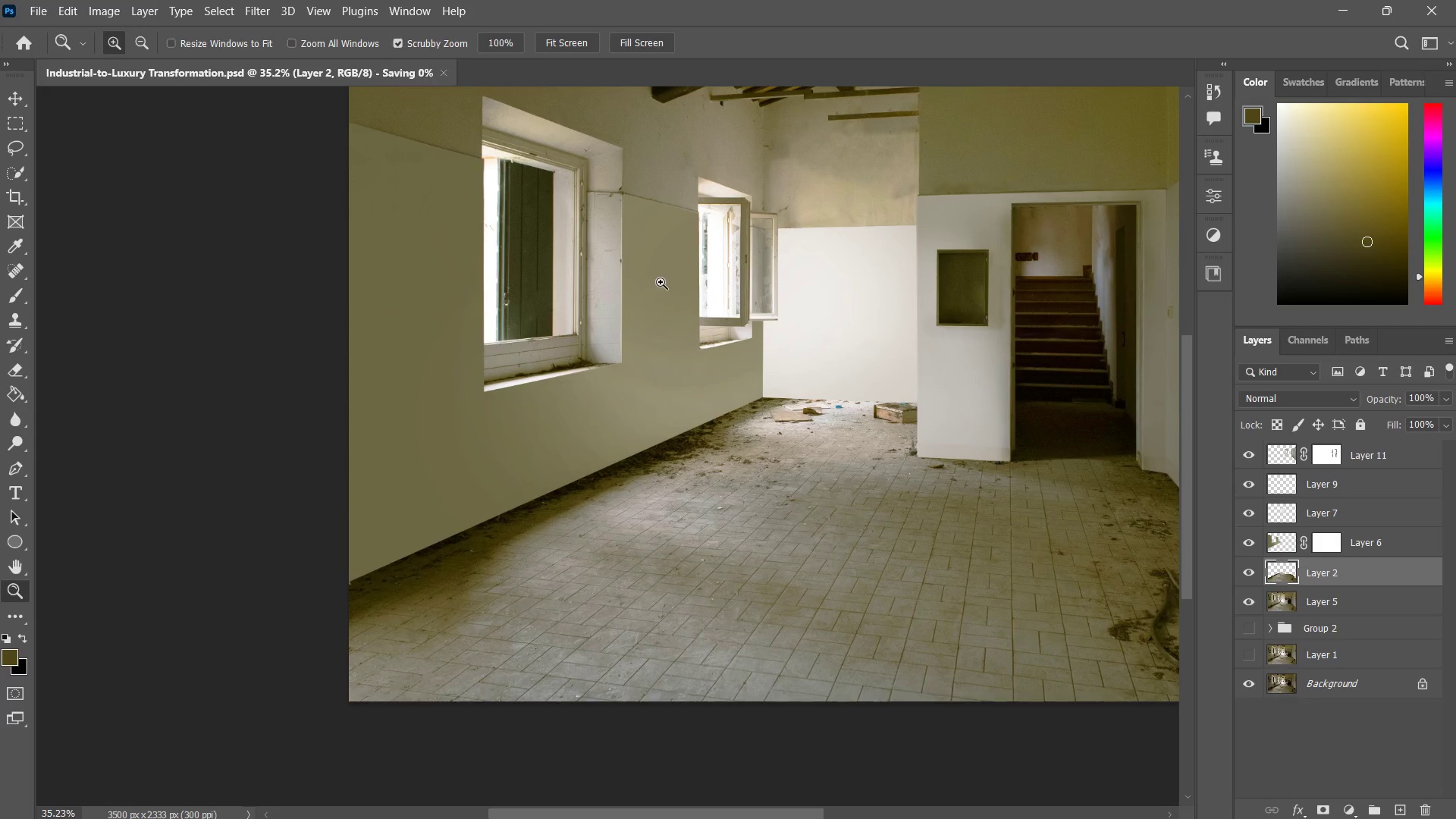 
key(Control+S)
 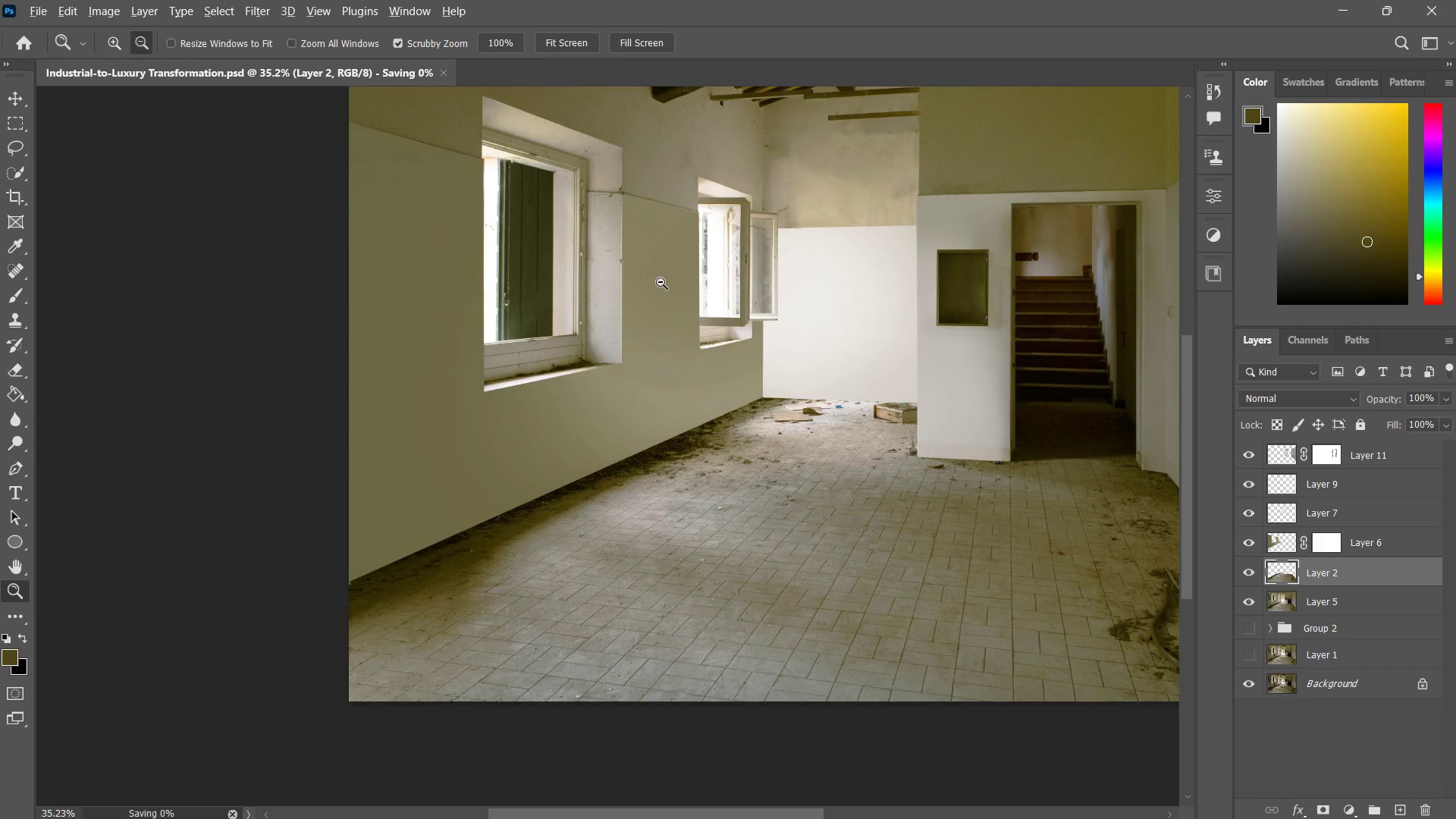 
key(Alt+AltLeft)
 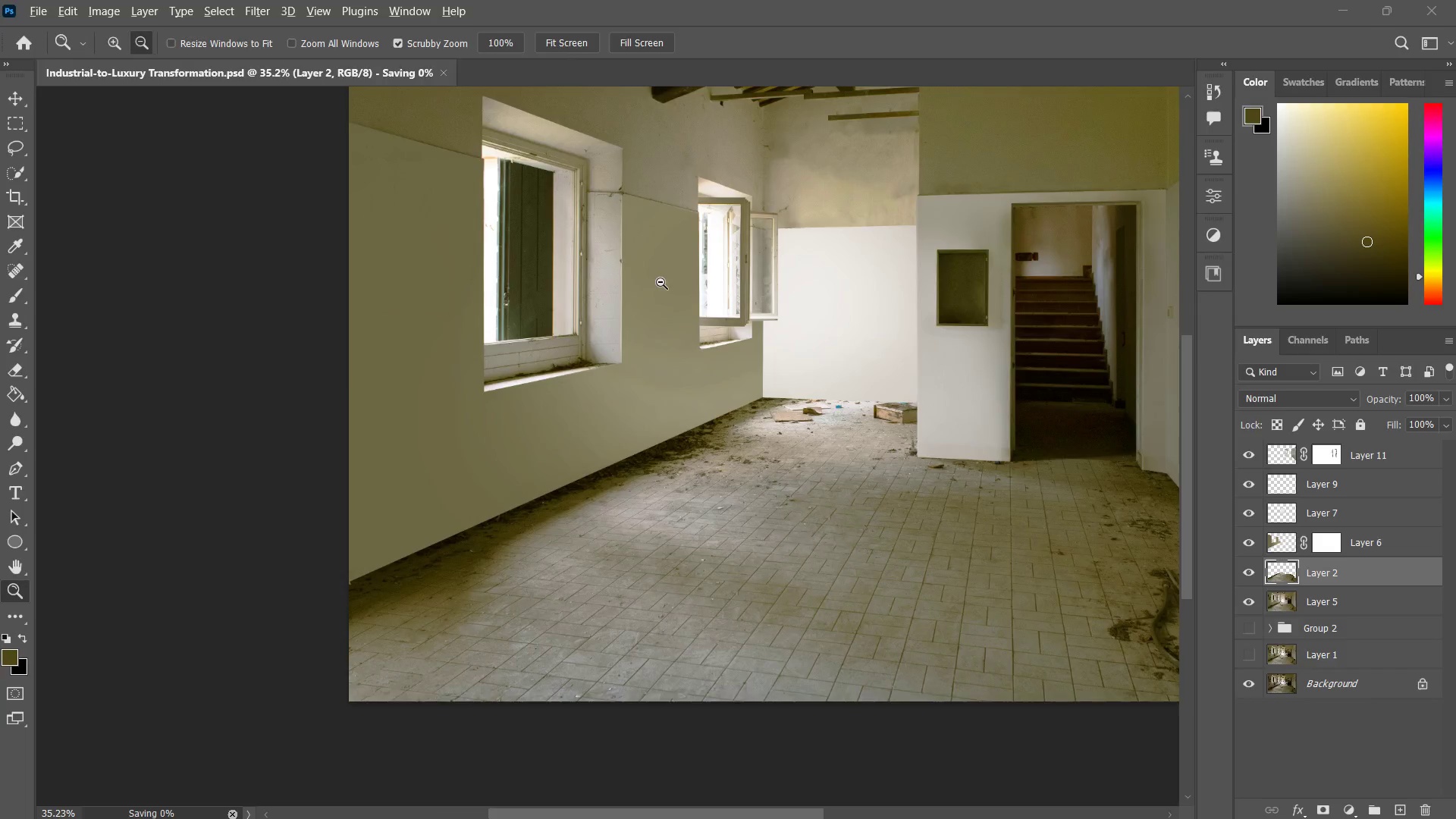 
key(Alt+Tab)
 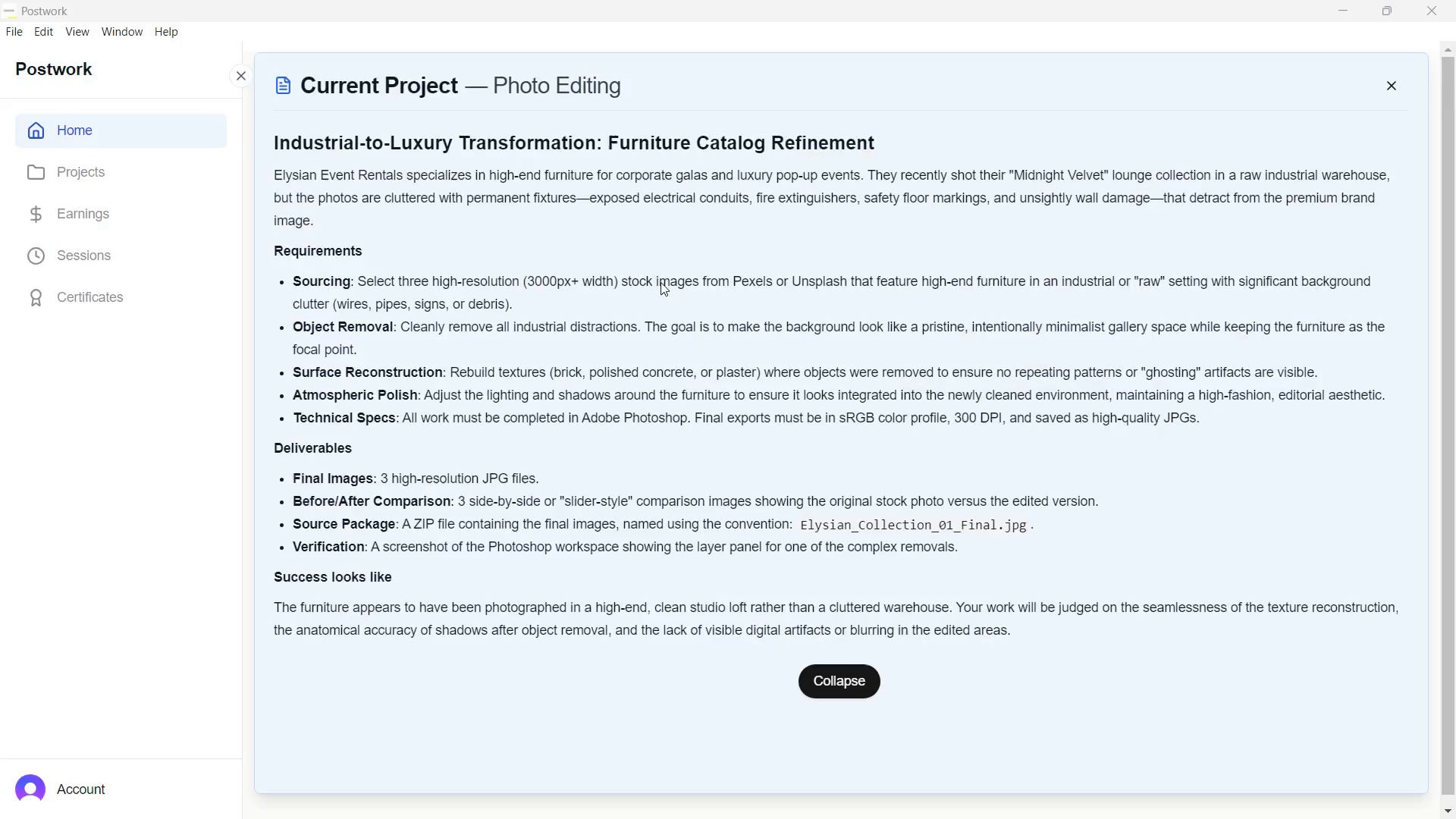 
hold_key(key=AltLeft, duration=1.58)